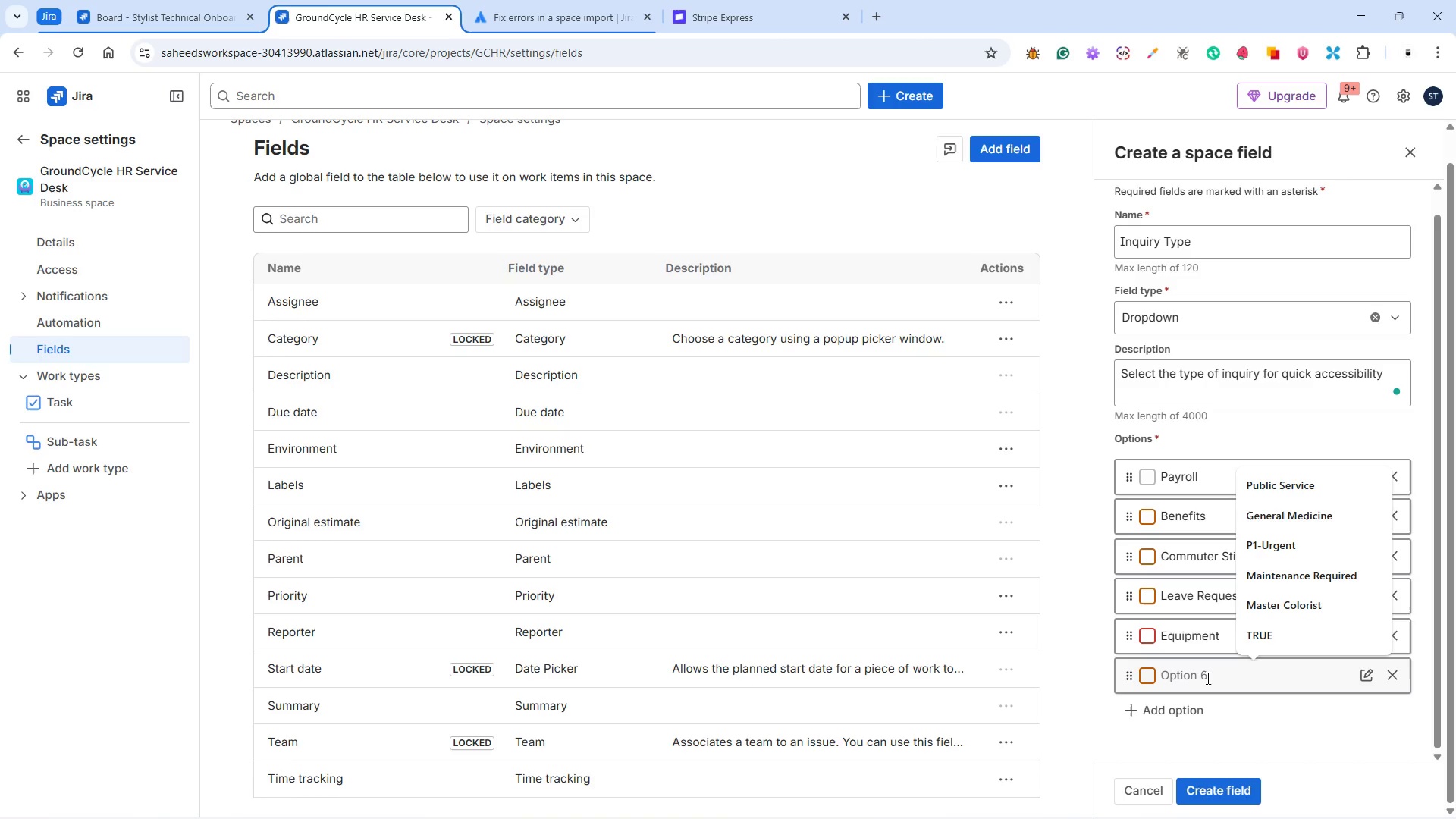 
type(General HR)
 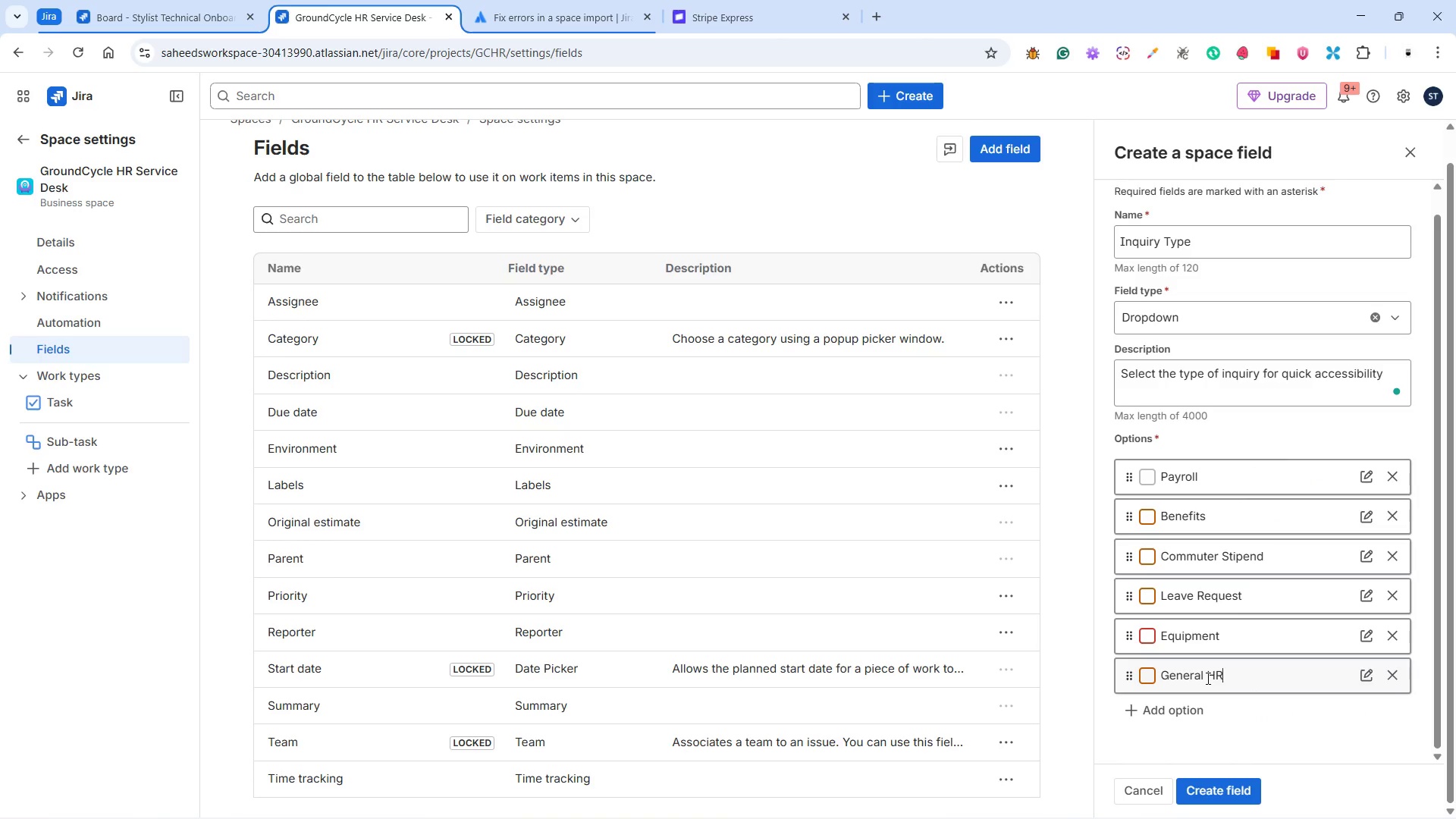 
wait(17.45)
 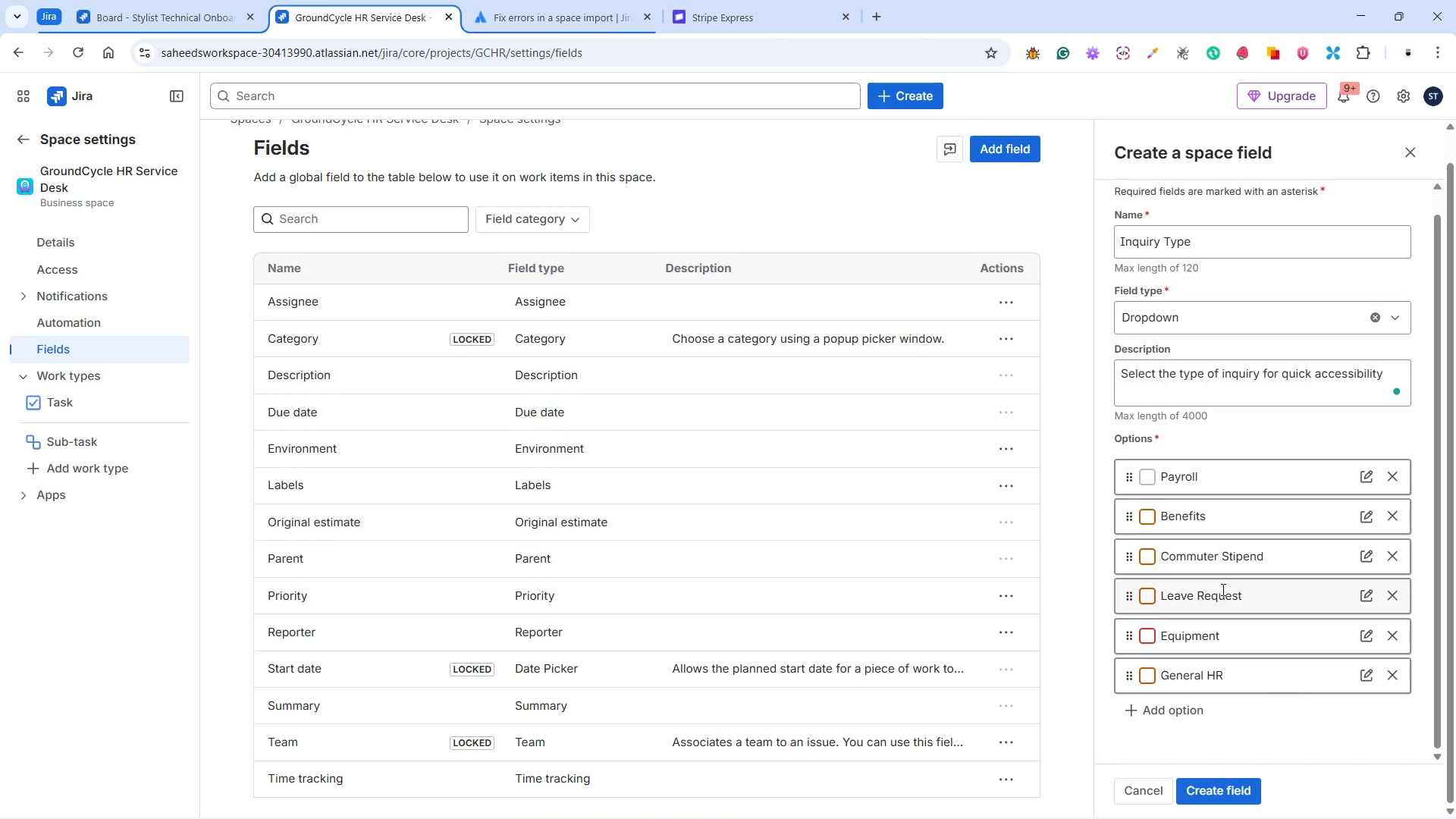 
scroll: coordinate [1219, 729], scroll_direction: down, amount: 3.0
 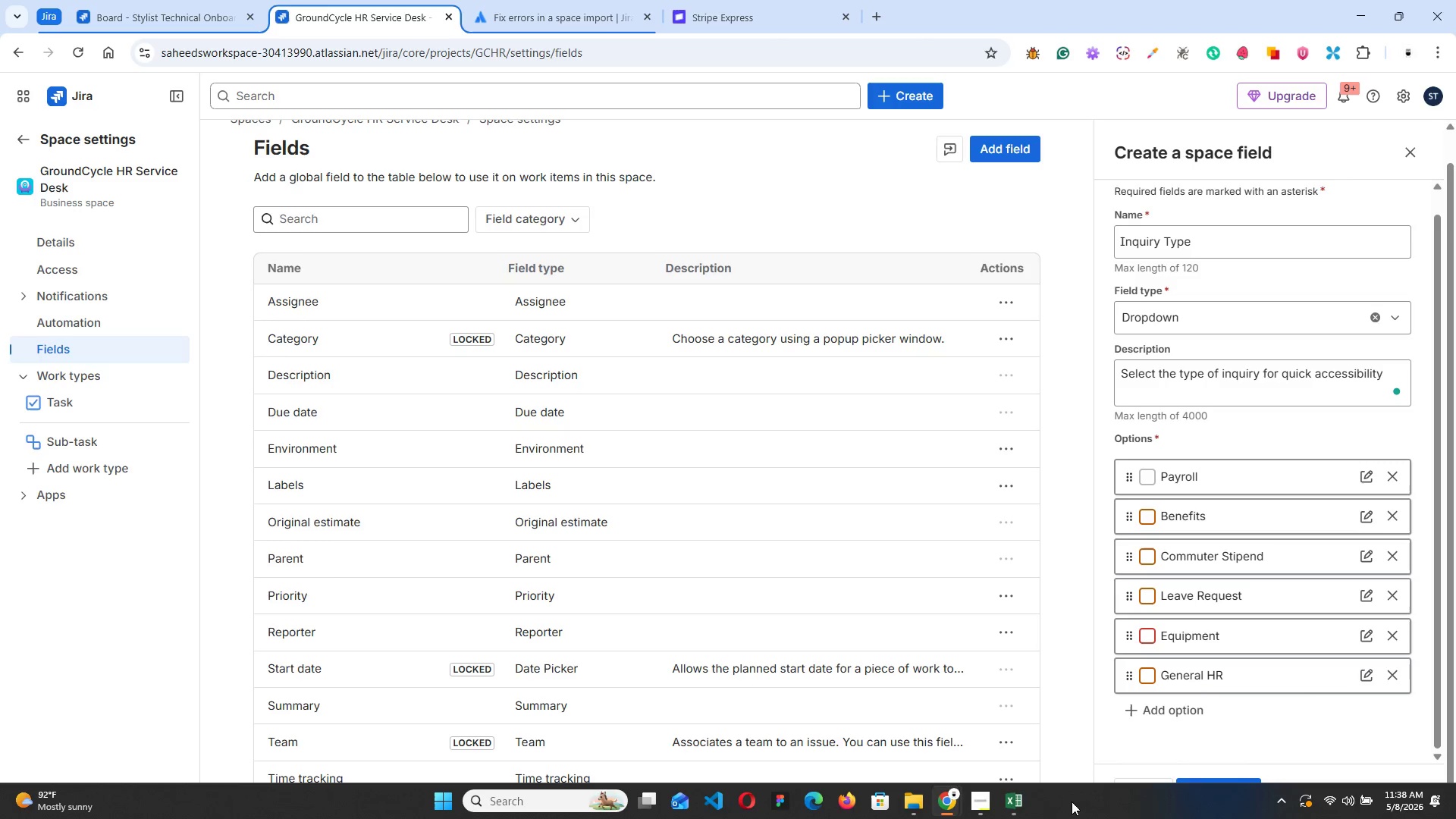 
left_click([1011, 802])
 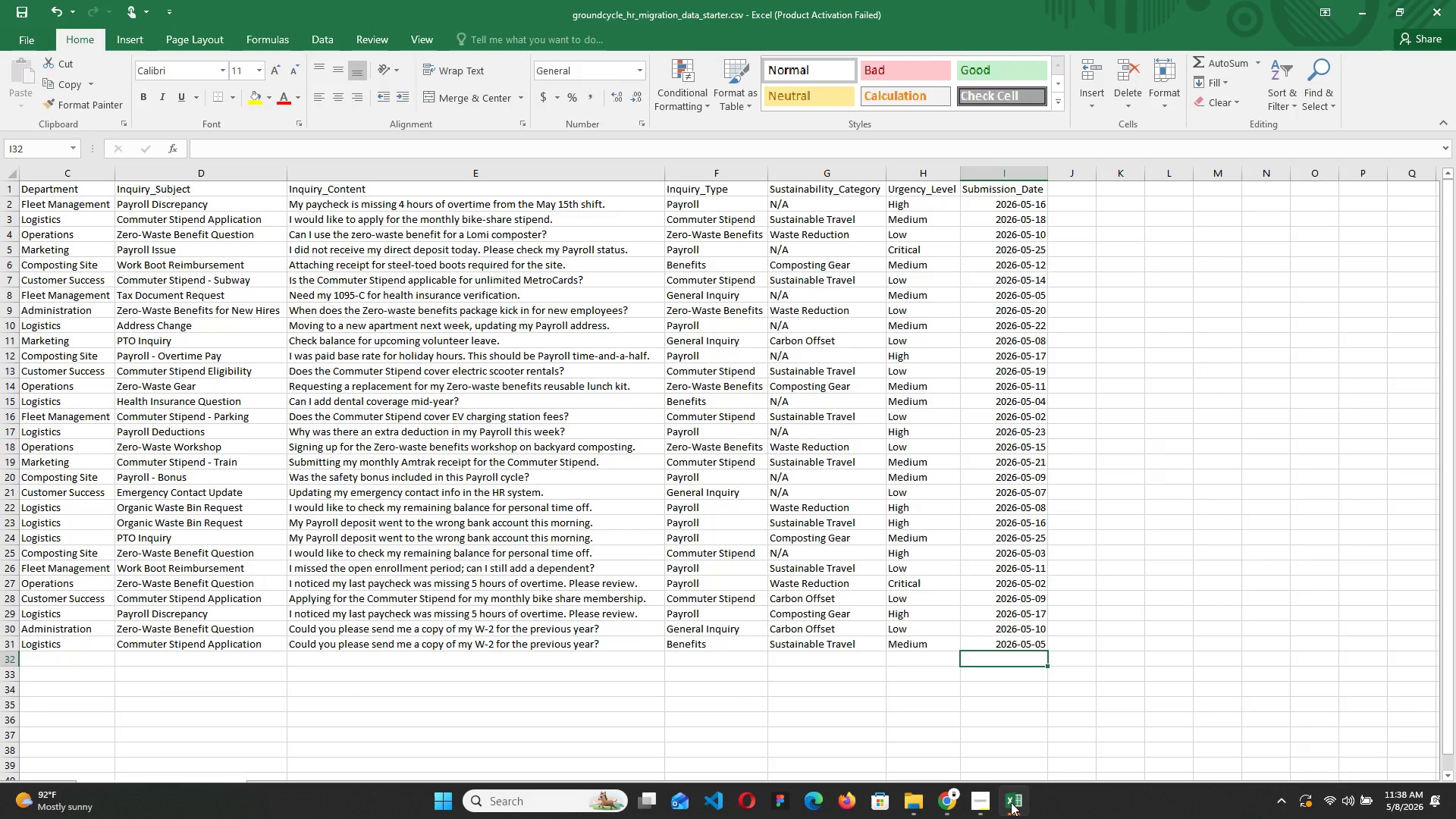 
wait(6.59)
 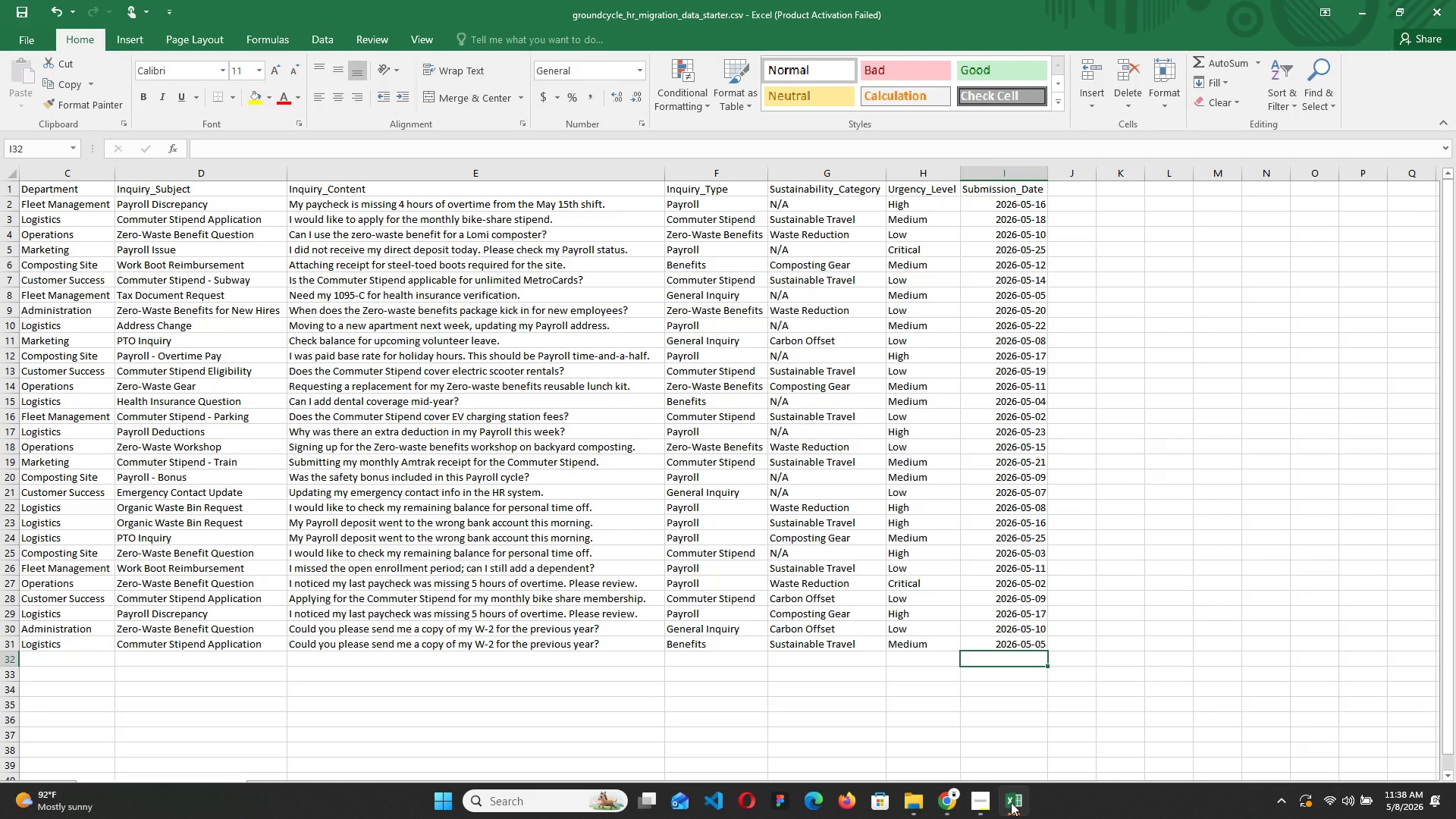 
left_click([1011, 802])
 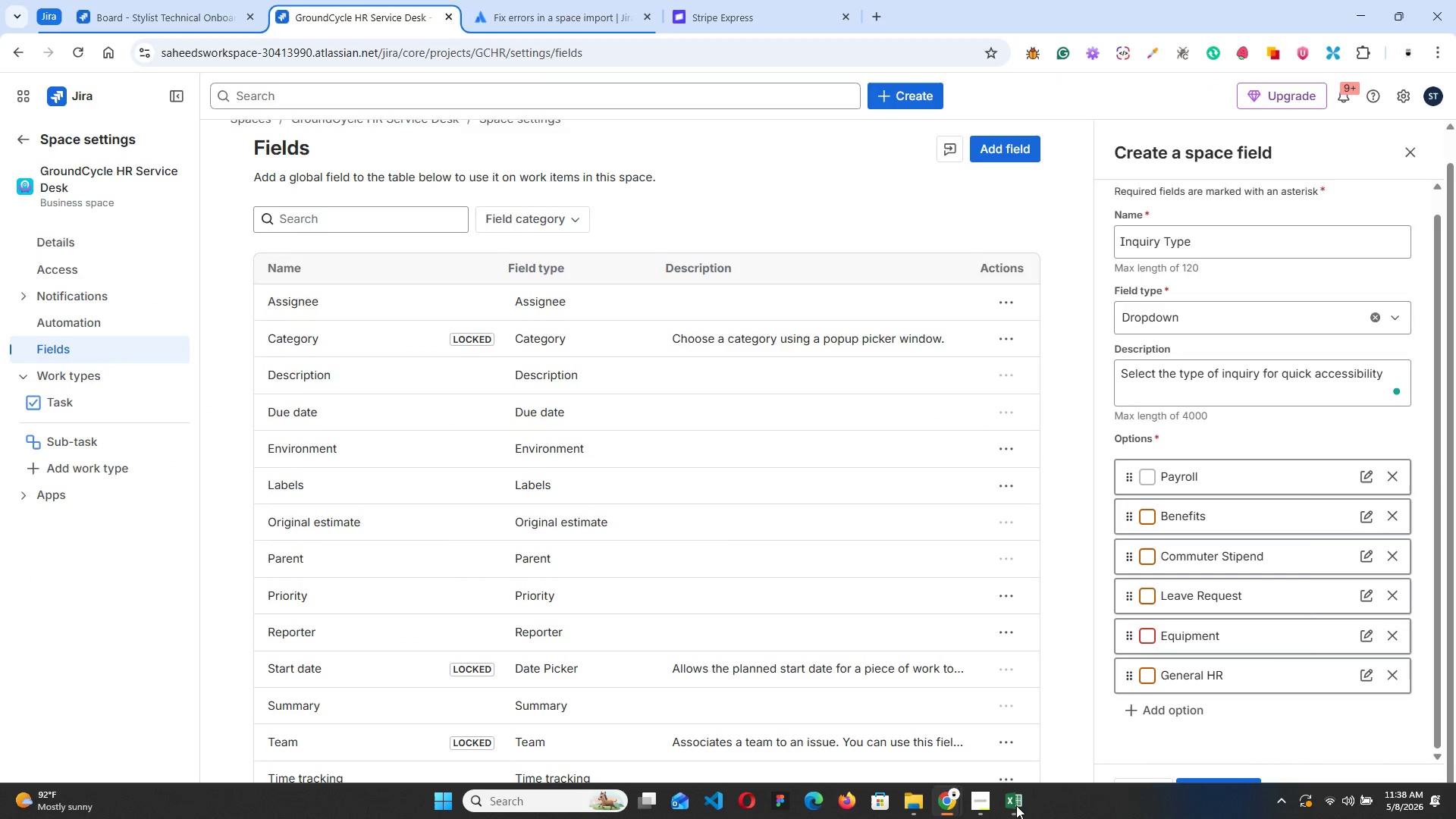 
key(Backspace)
key(Backspace)
type(Inquiry)
 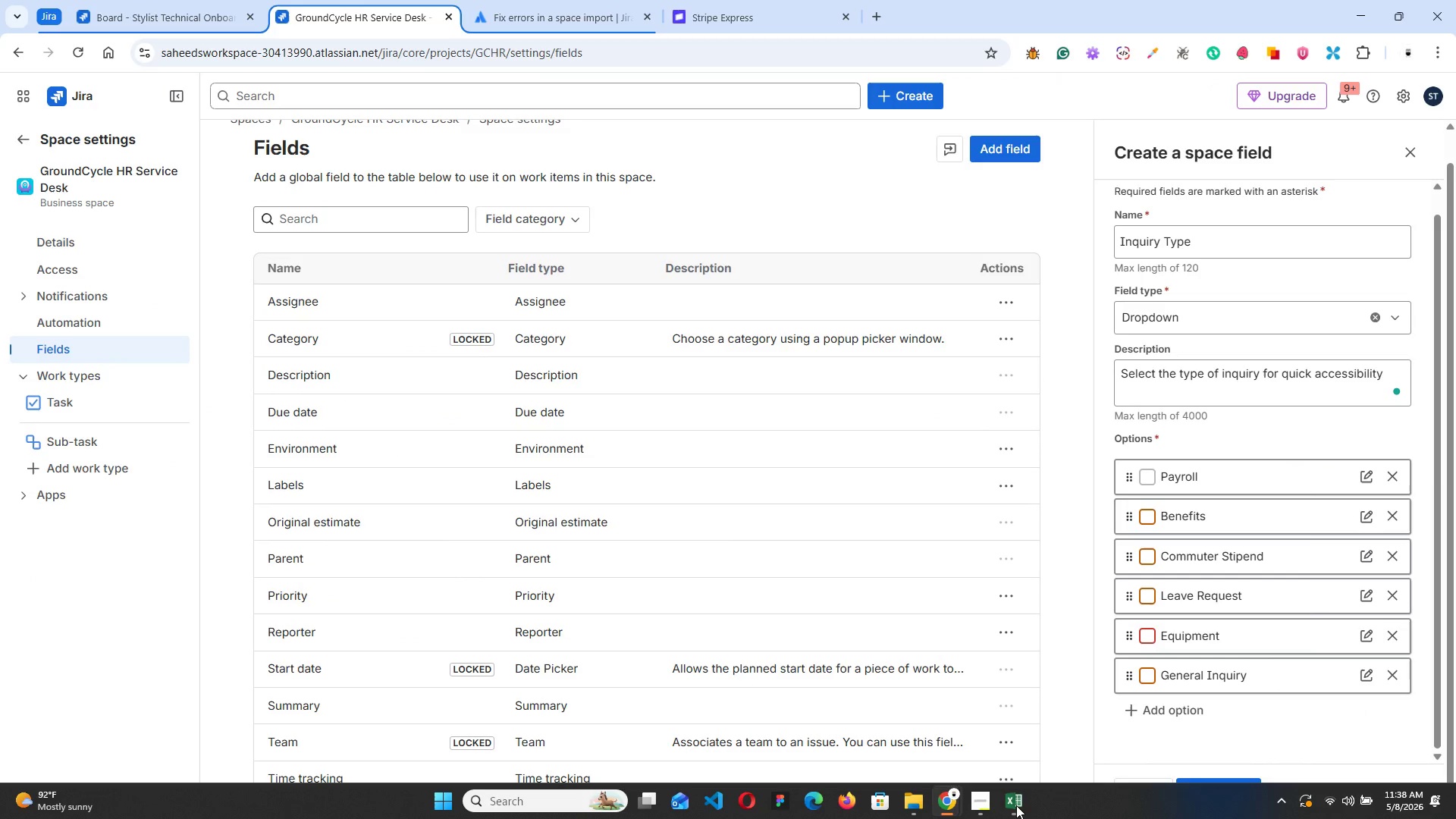 
left_click([1017, 806])
 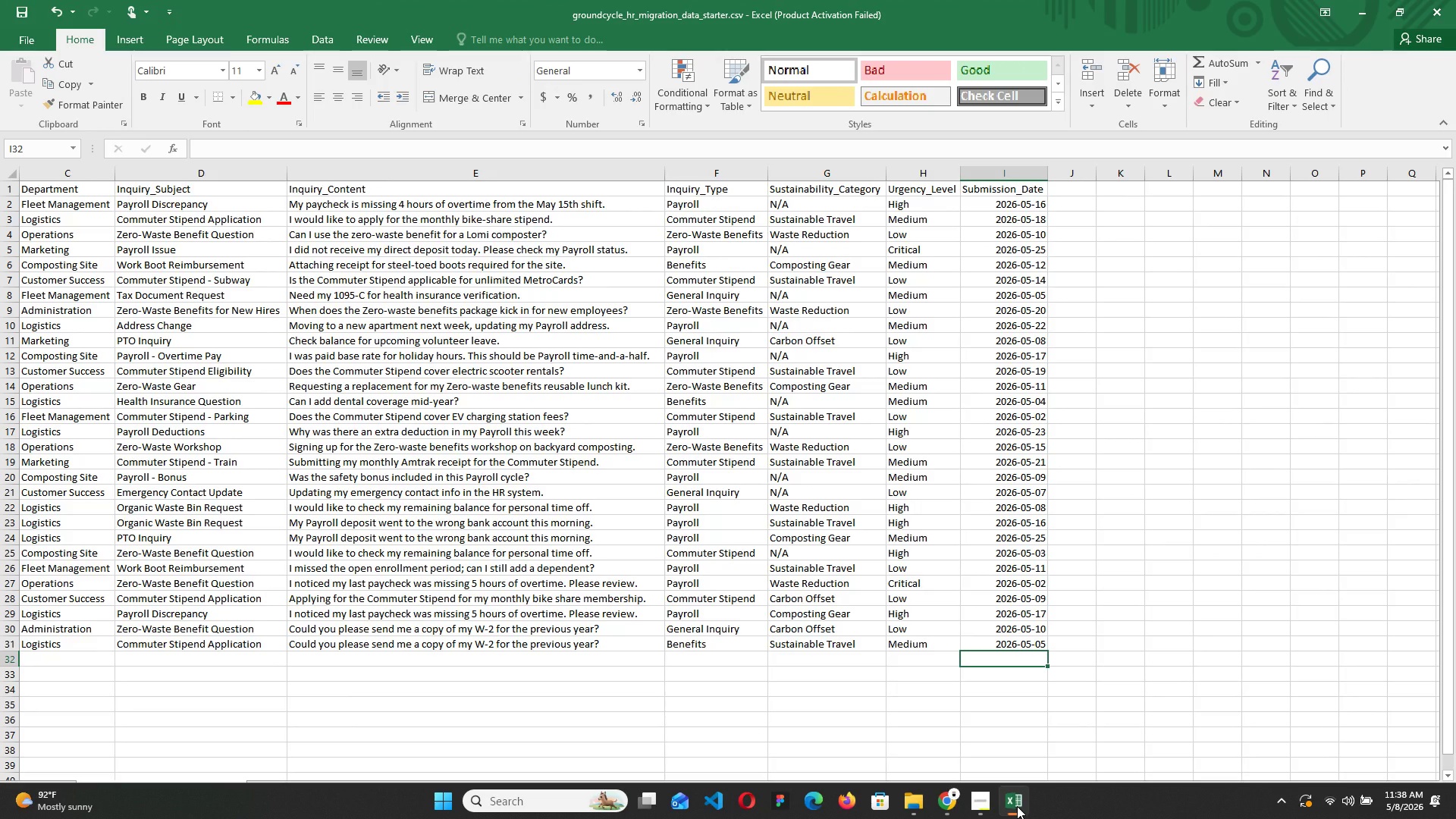 
wait(5.17)
 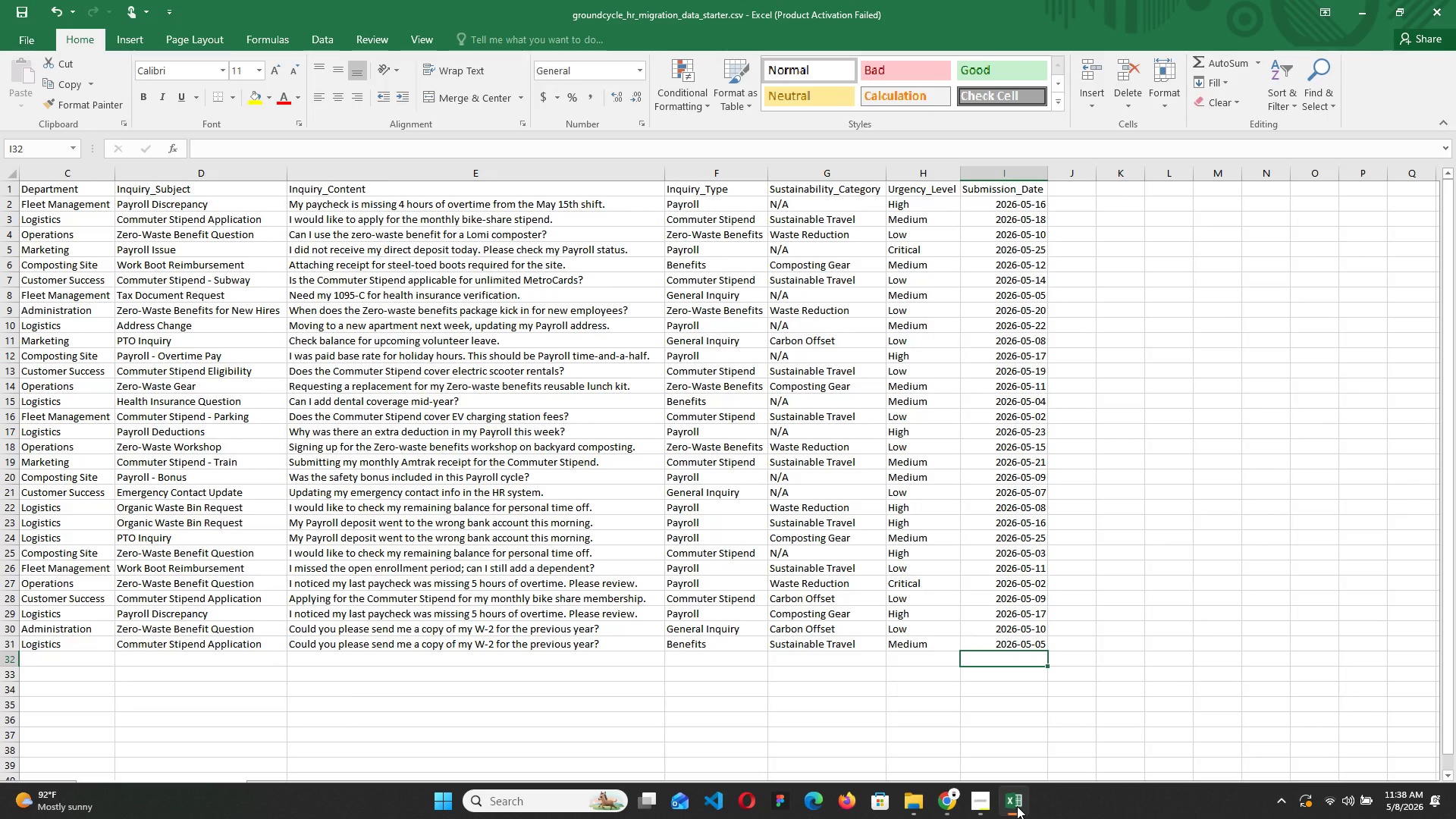 
left_click([1017, 806])
 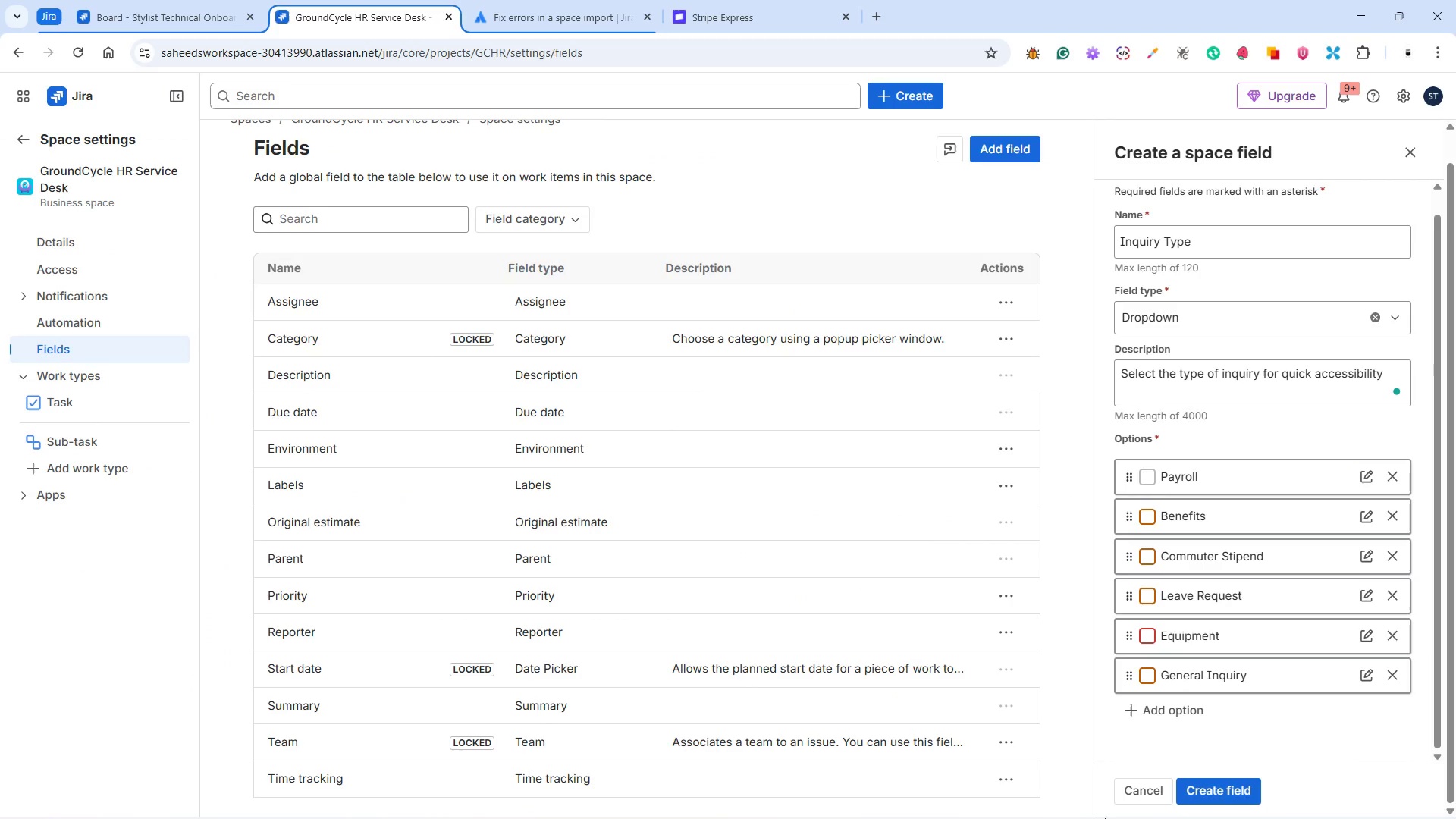 
left_click([1023, 802])
 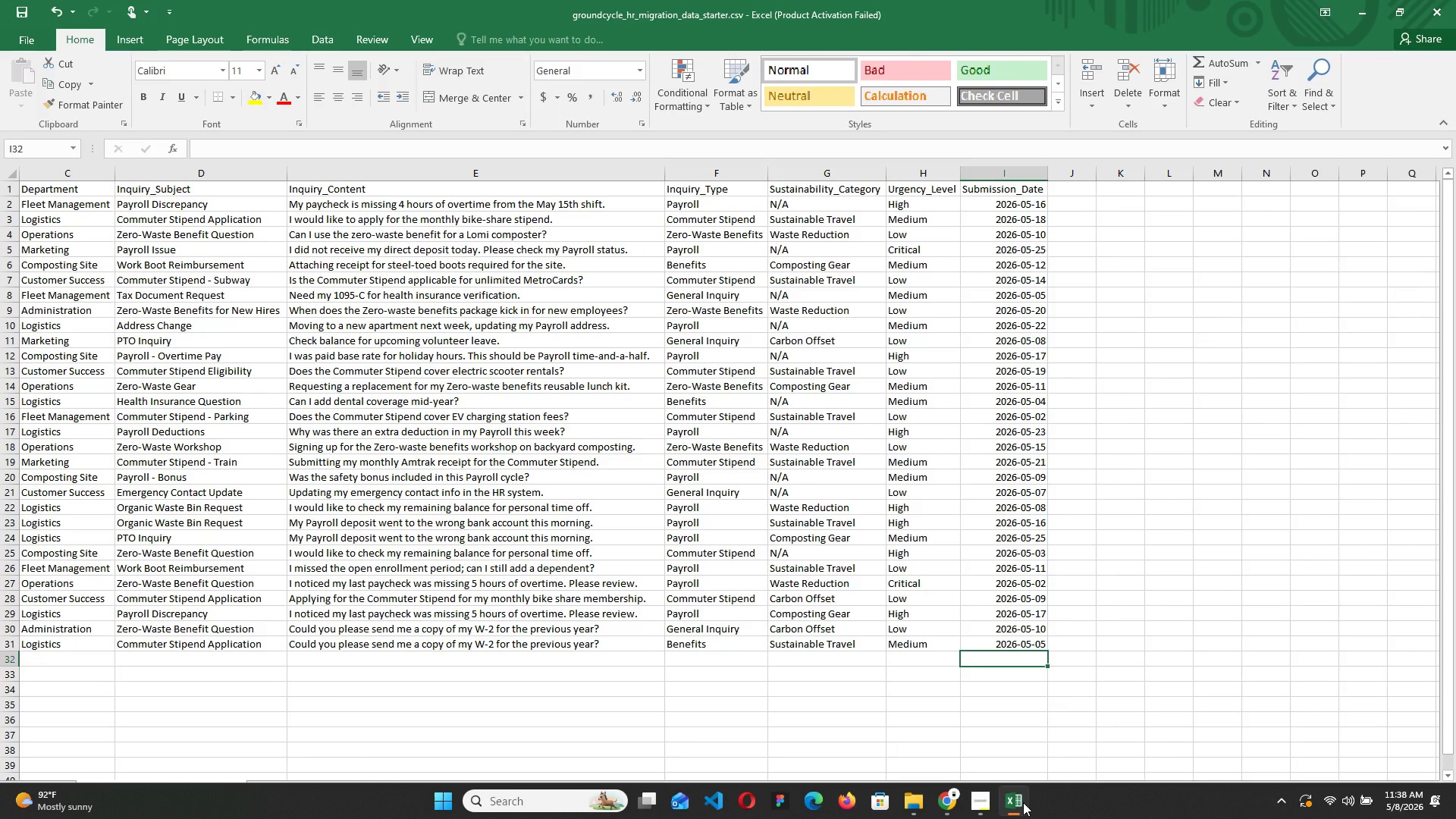 
wait(6.34)
 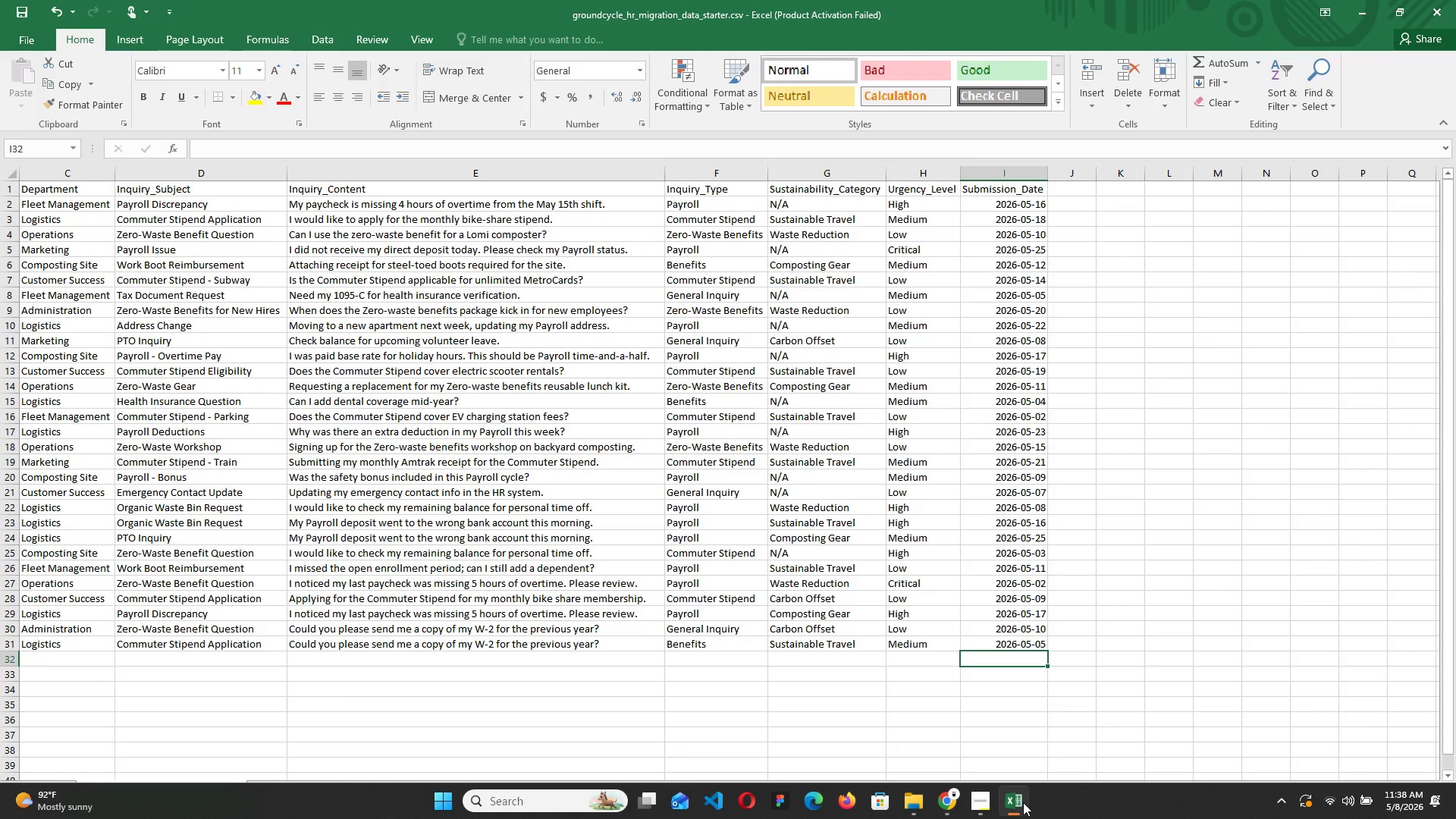 
left_click([1023, 802])
 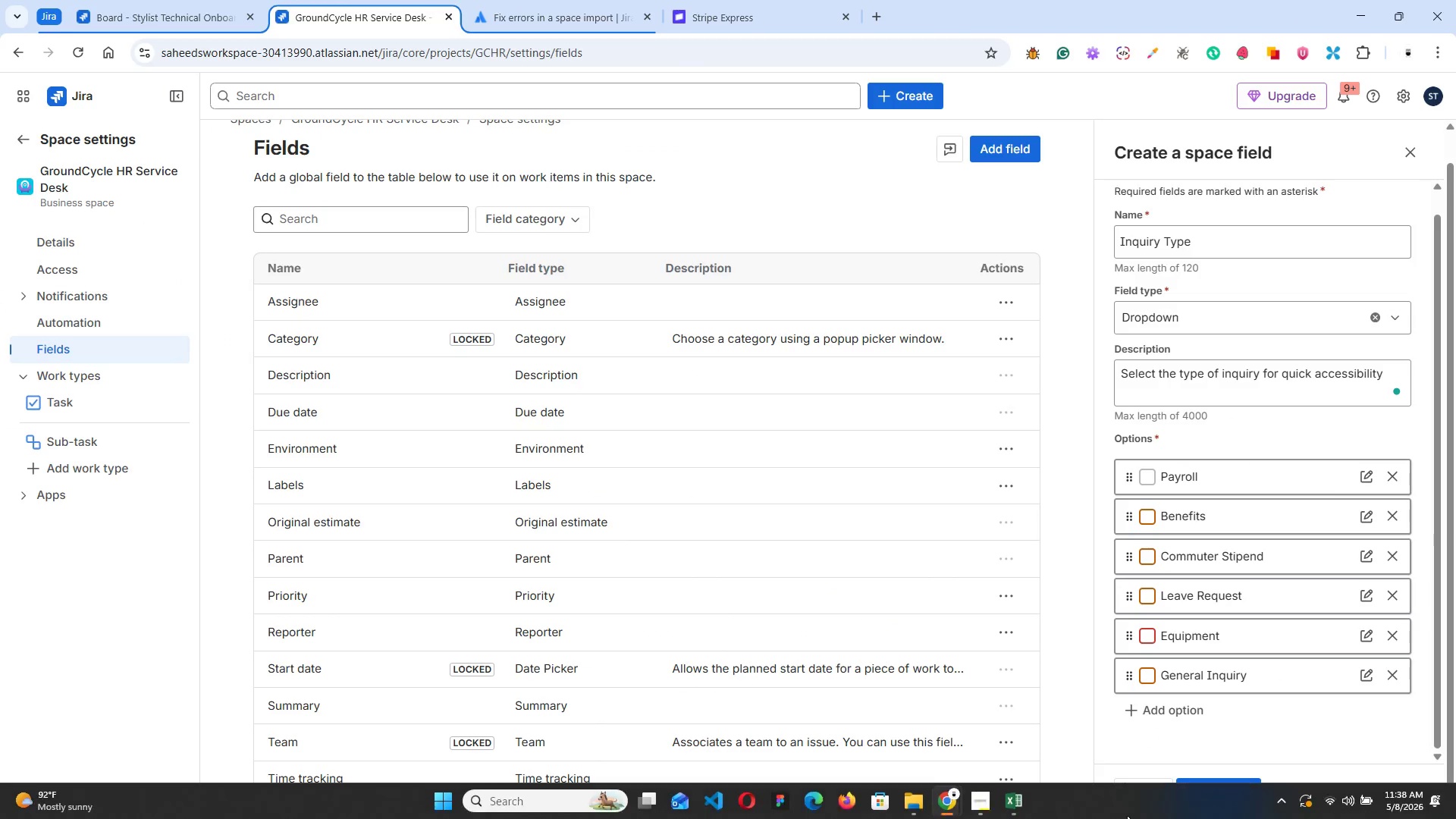 
left_click([1009, 805])
 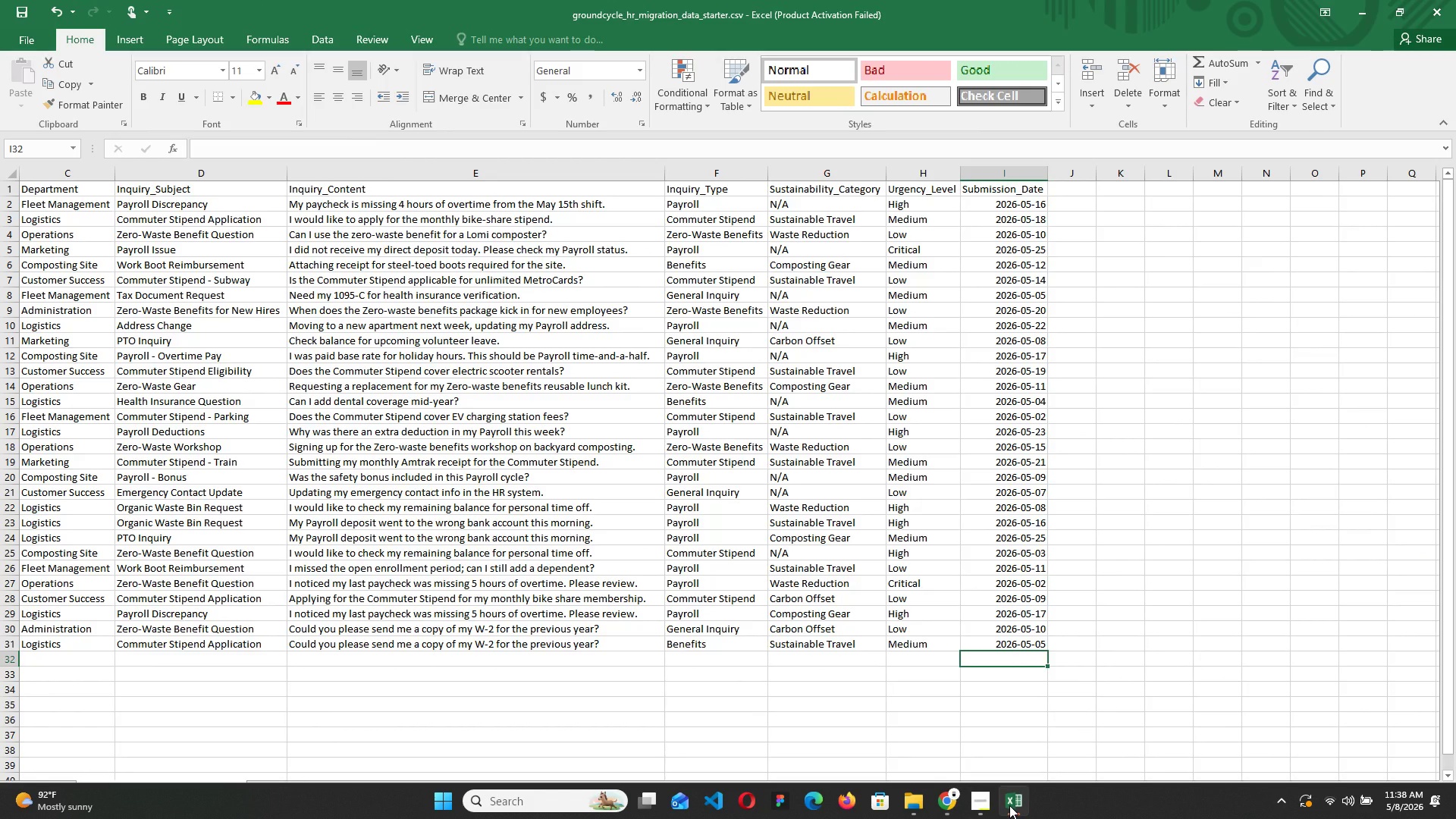 
left_click([1009, 805])
 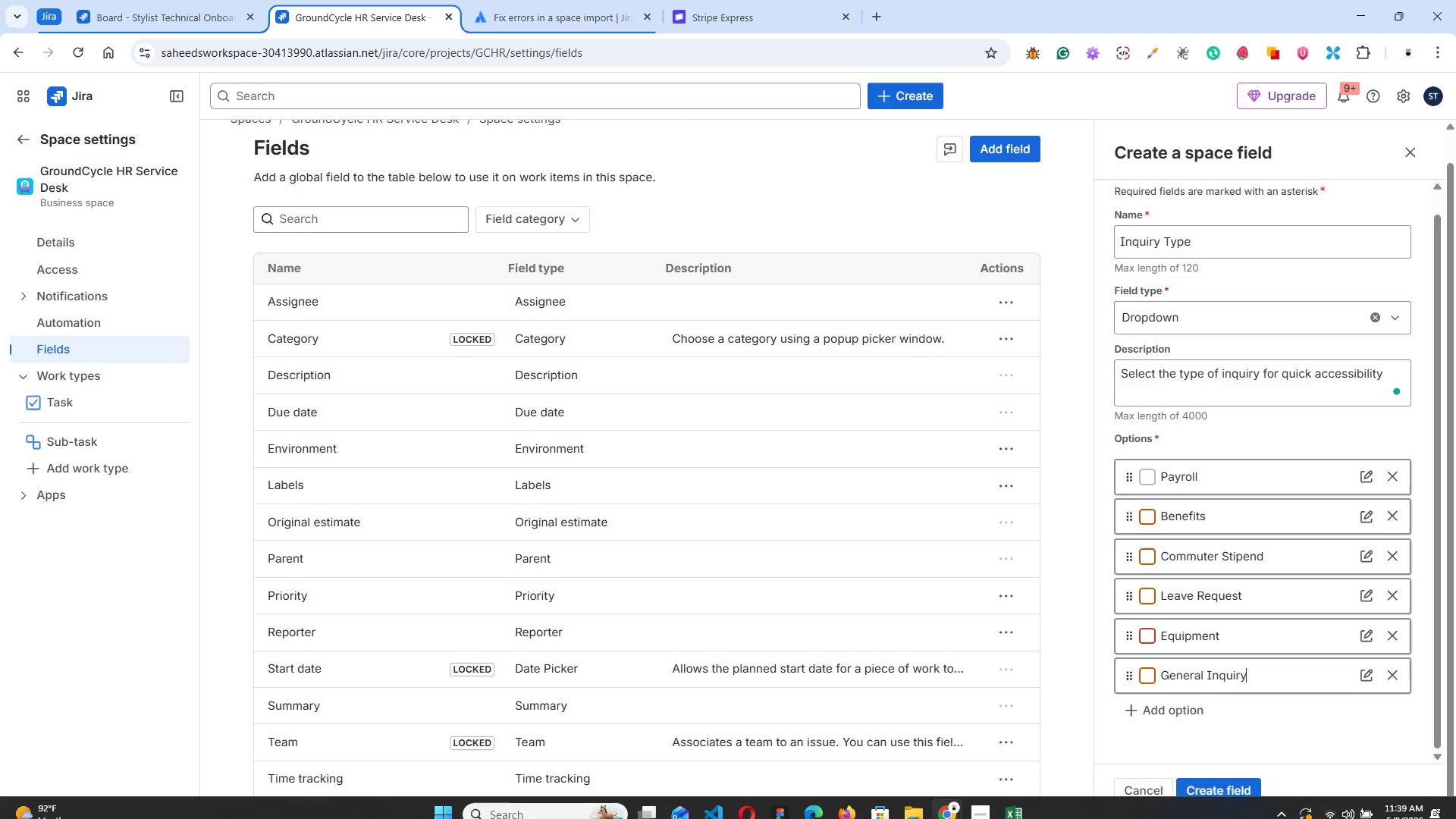 
left_click([1021, 799])
 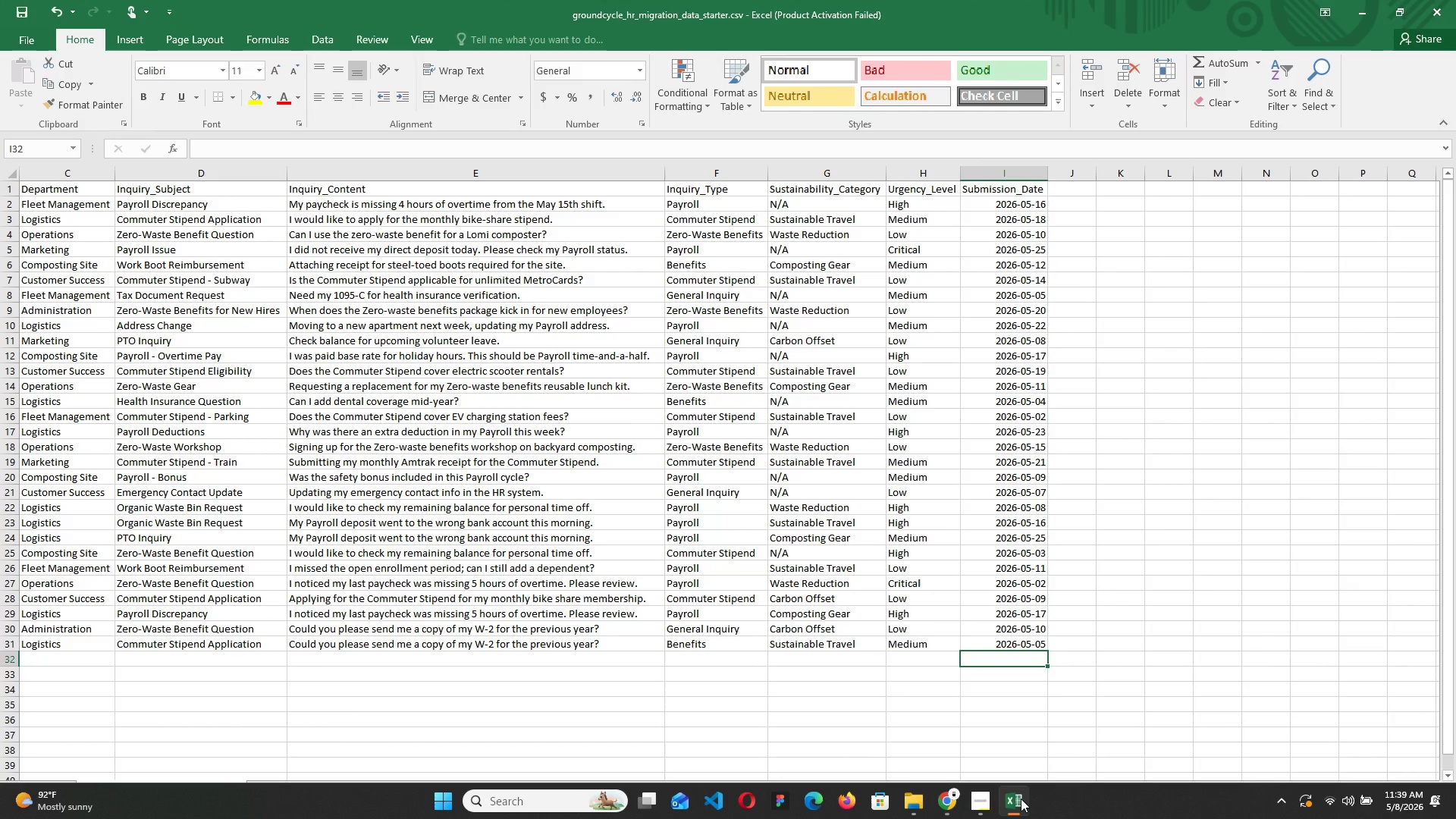 
wait(7.69)
 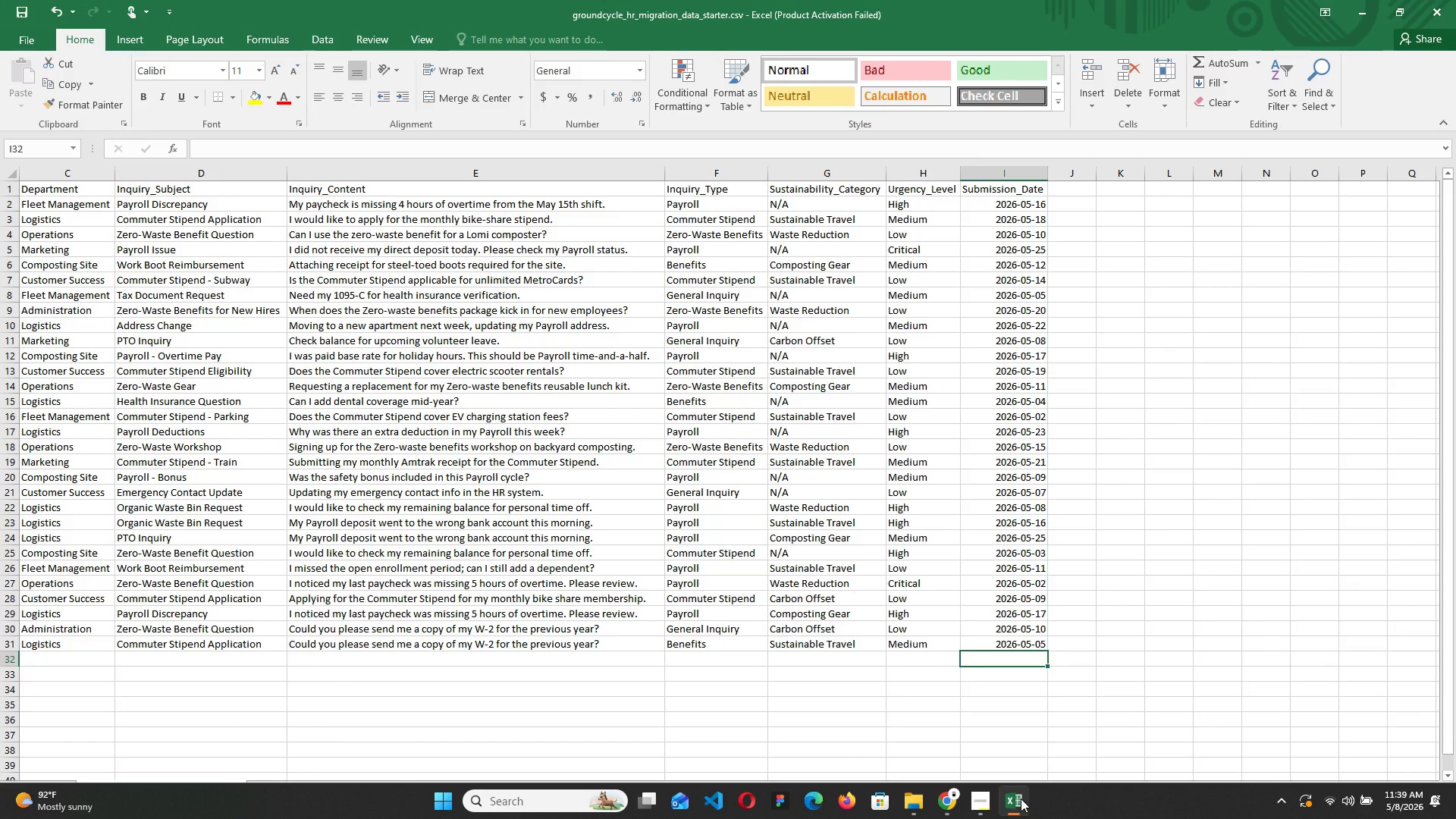 
left_click([712, 240])
 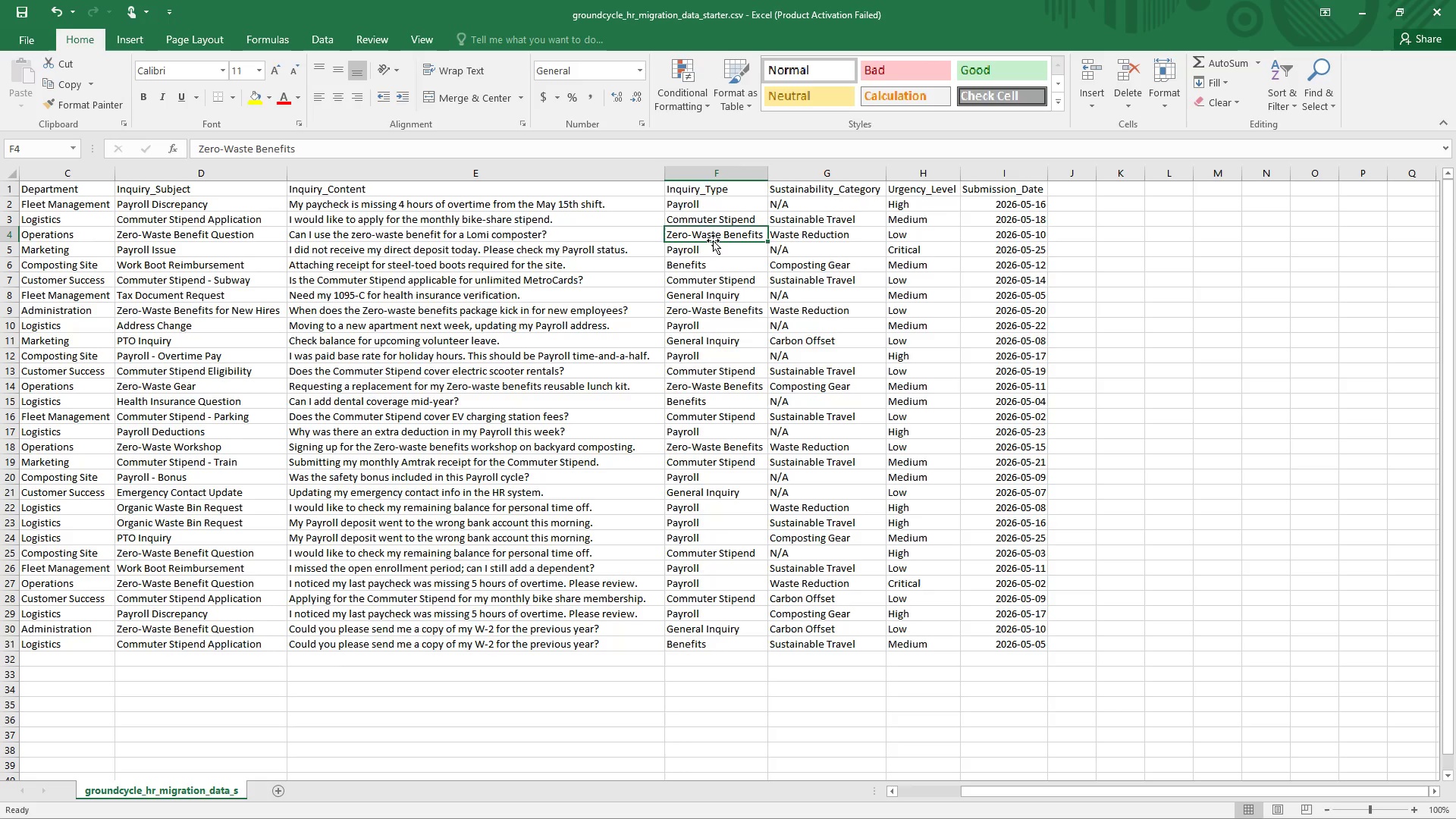 
key(Control+C)
 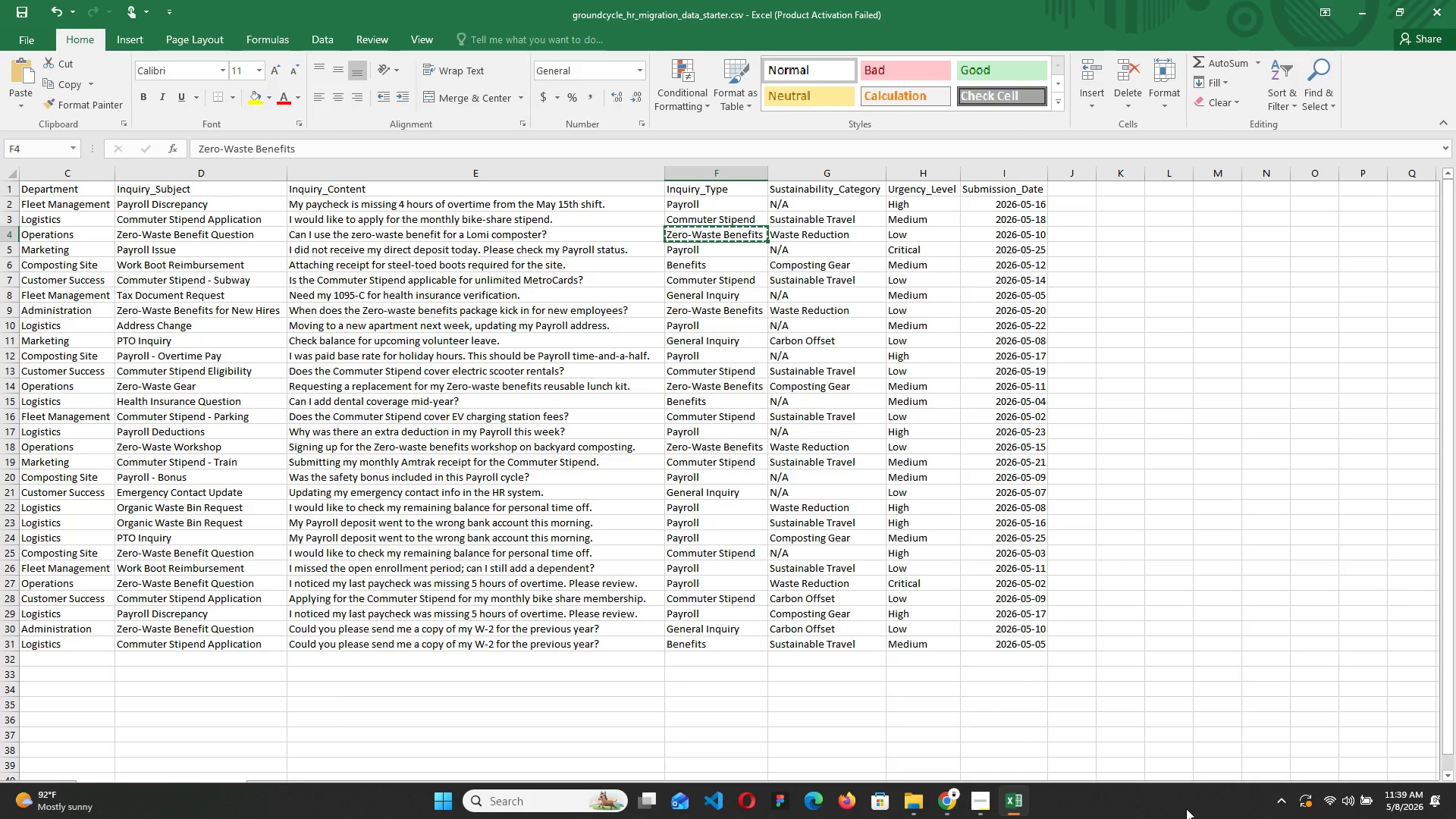 
wait(5.09)
 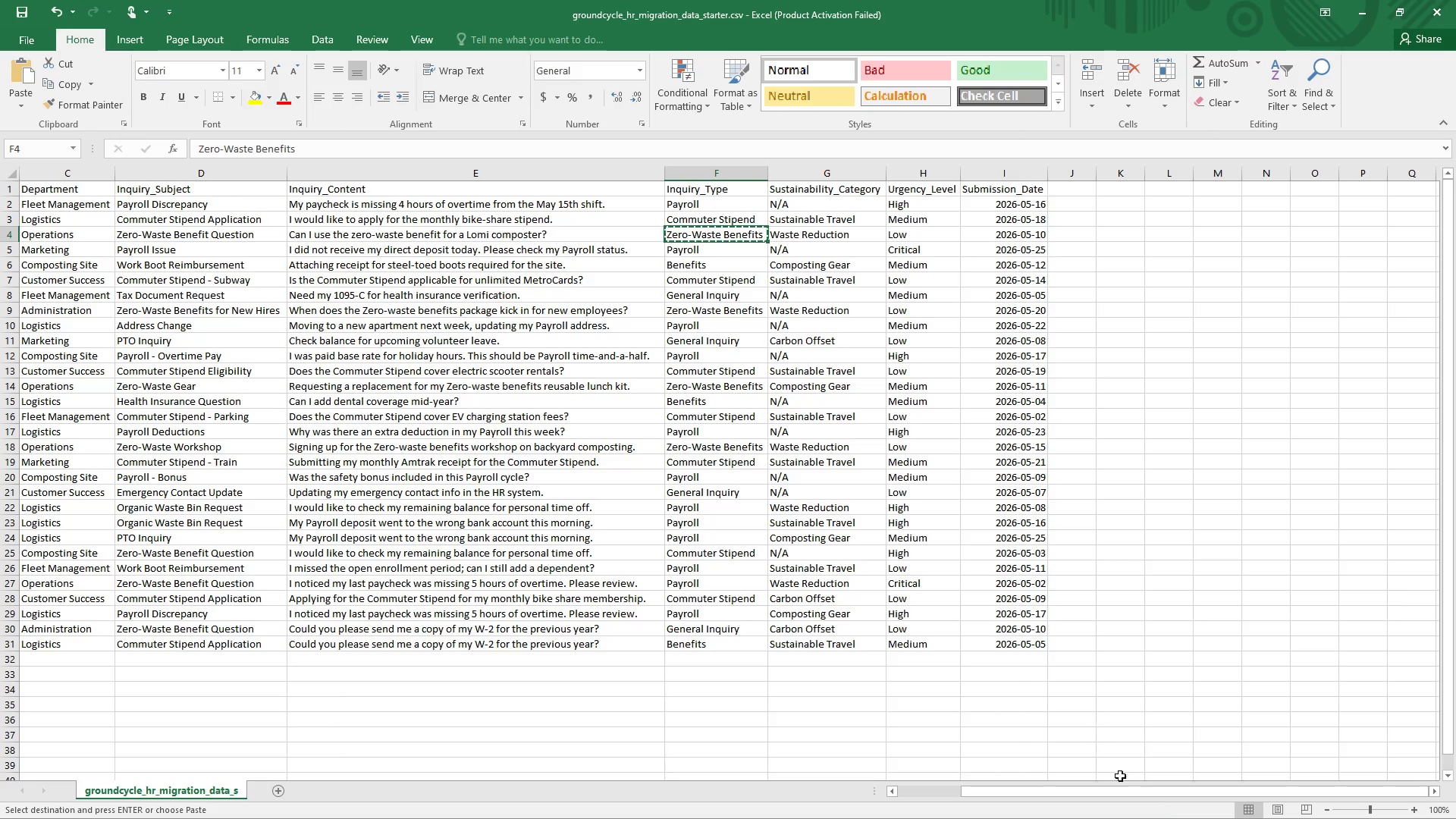 
left_click([1013, 802])
 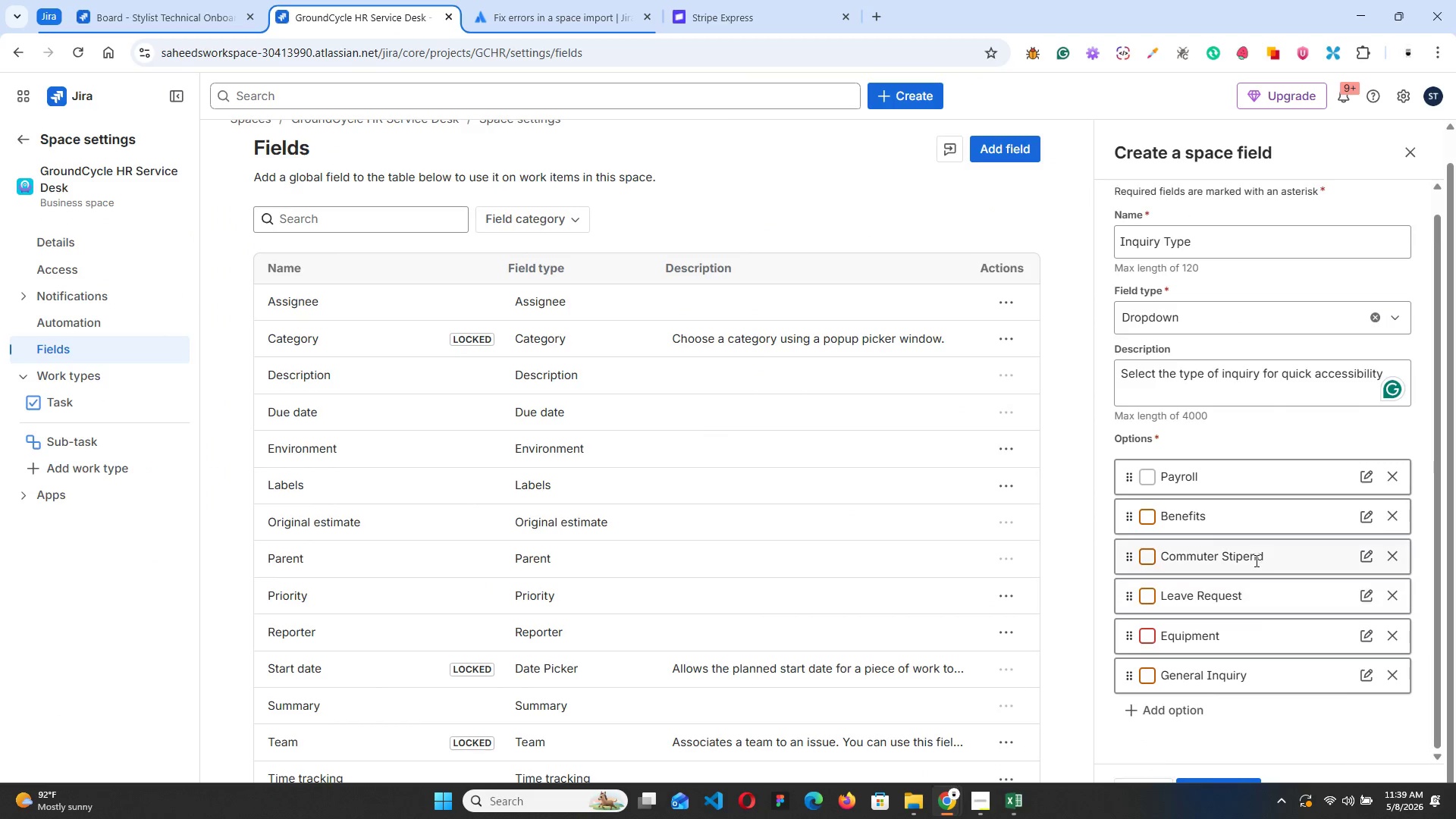 
left_click([1250, 557])
 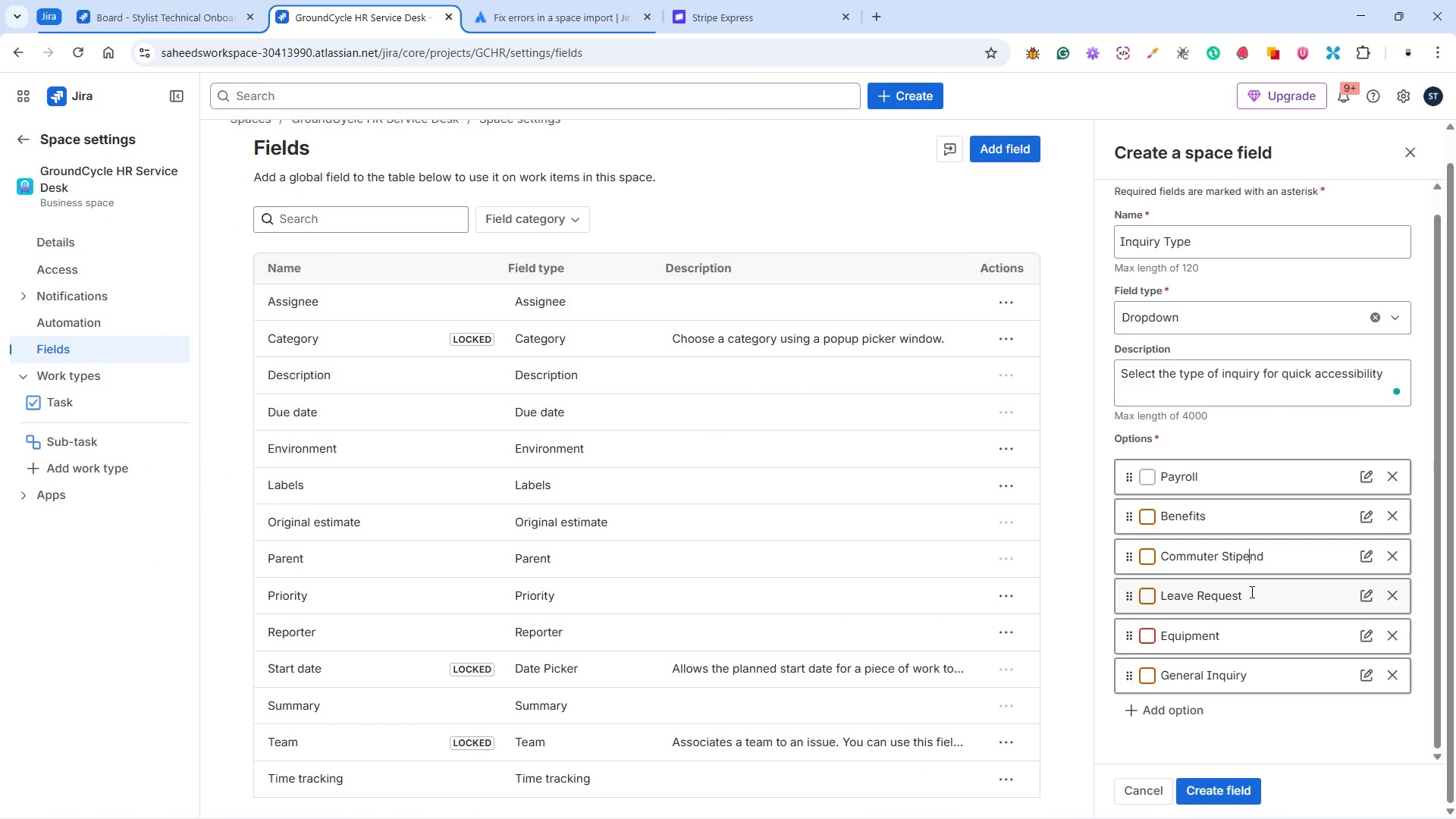 
left_click([1250, 592])
 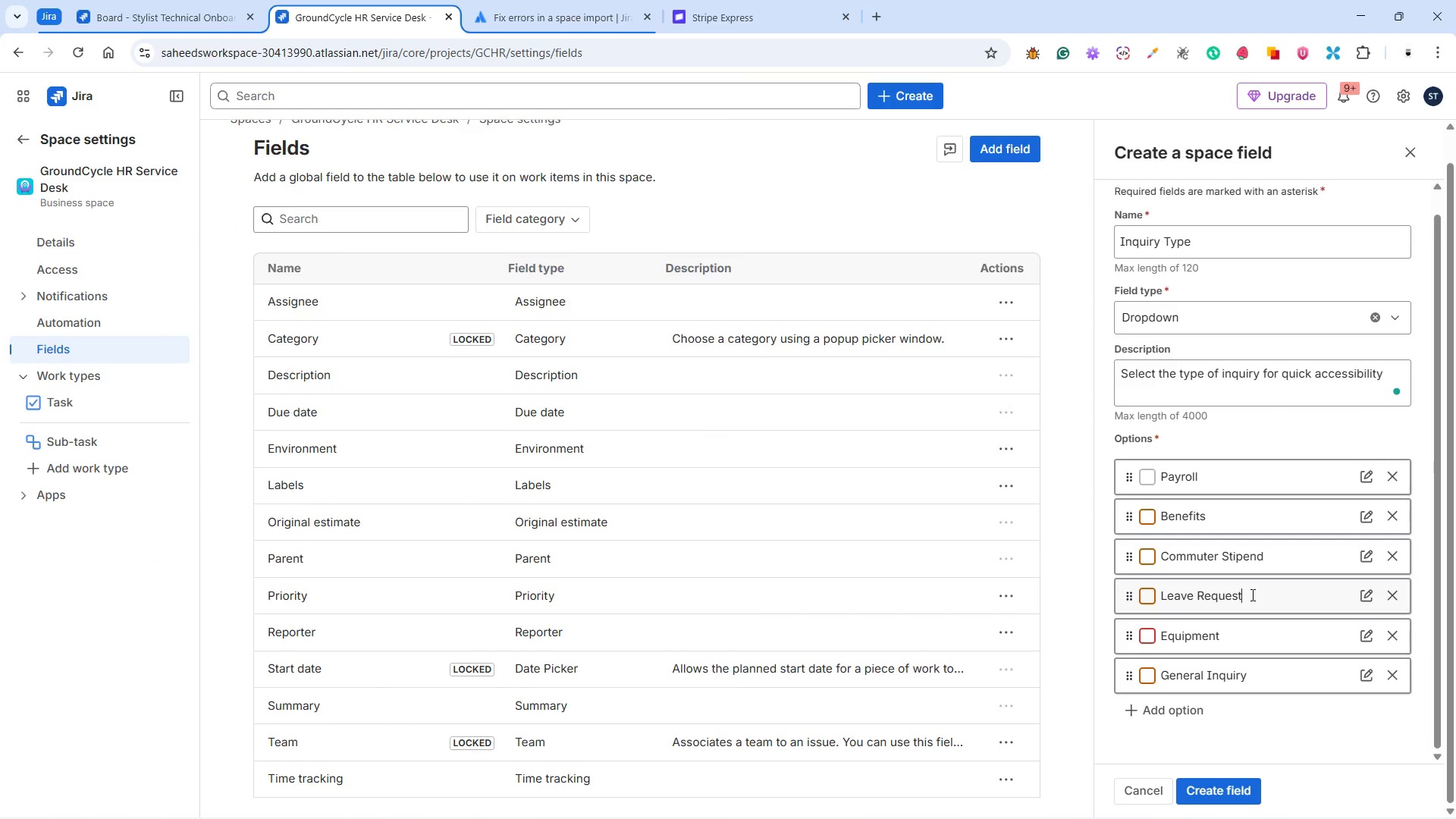 
left_click_drag(start_coordinate=[1251, 595], to_coordinate=[1146, 598])
 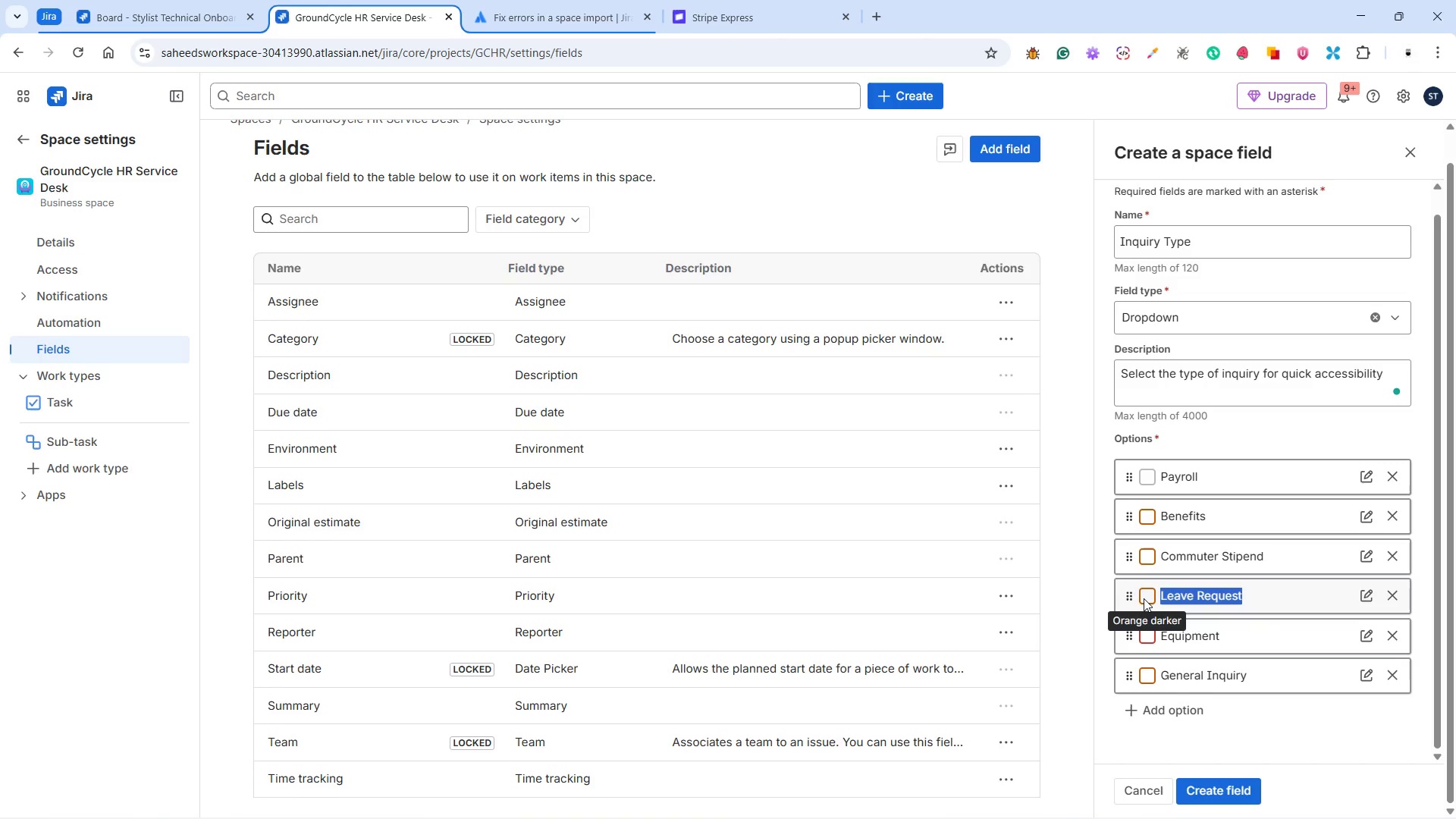 
key(Control+V)
 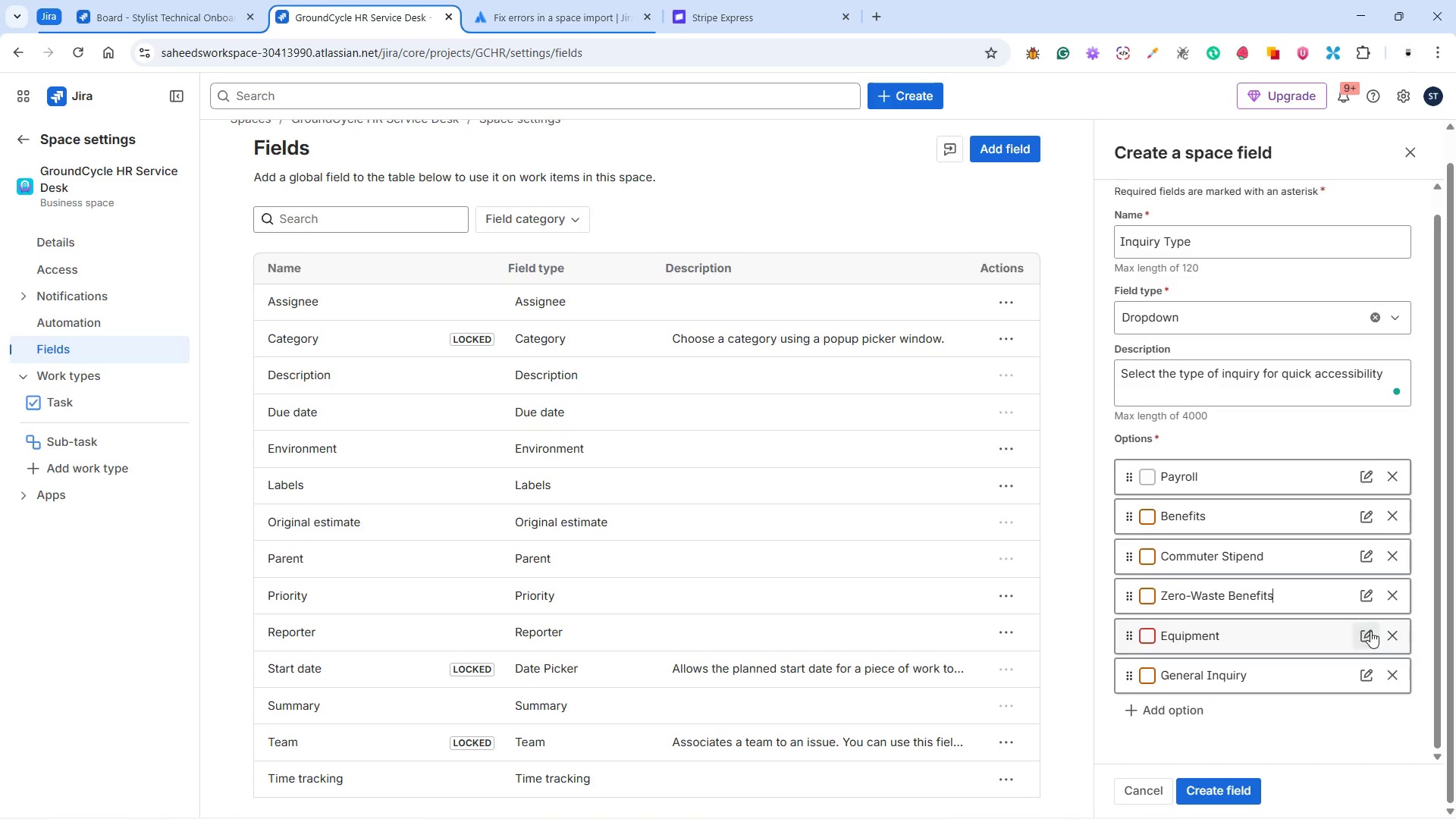 
left_click([1390, 632])
 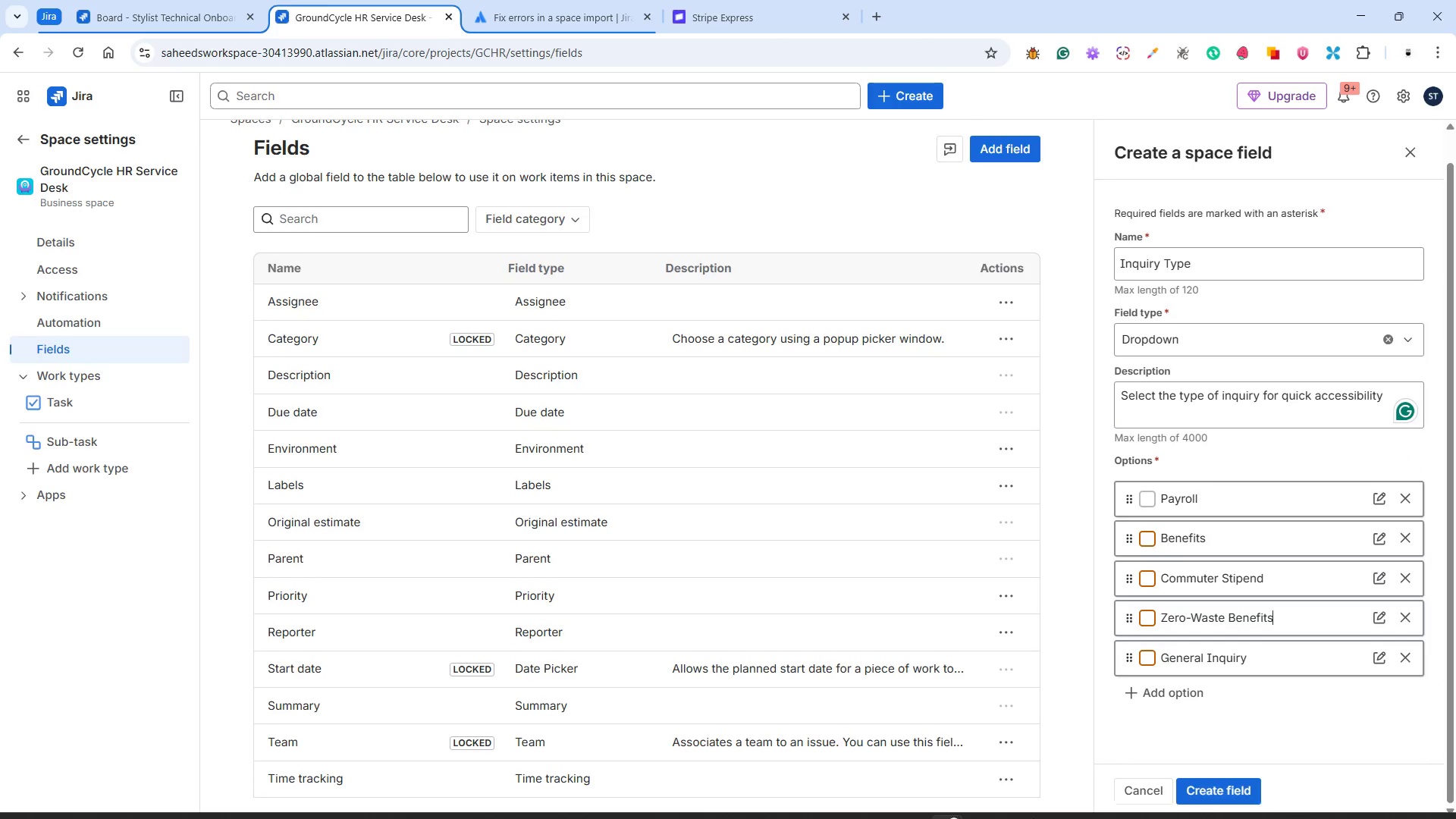 
left_click([1011, 802])
 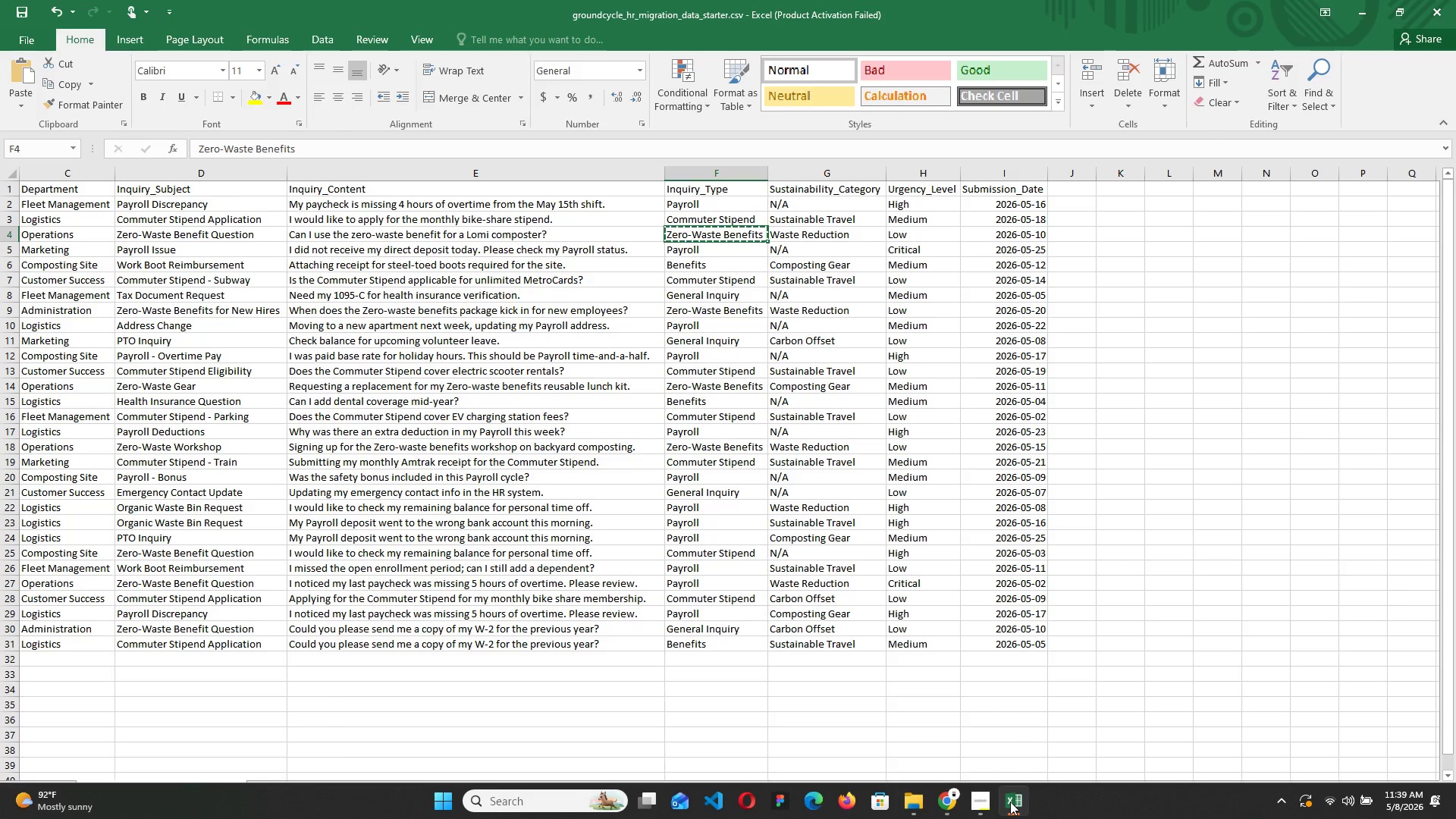 
wait(6.91)
 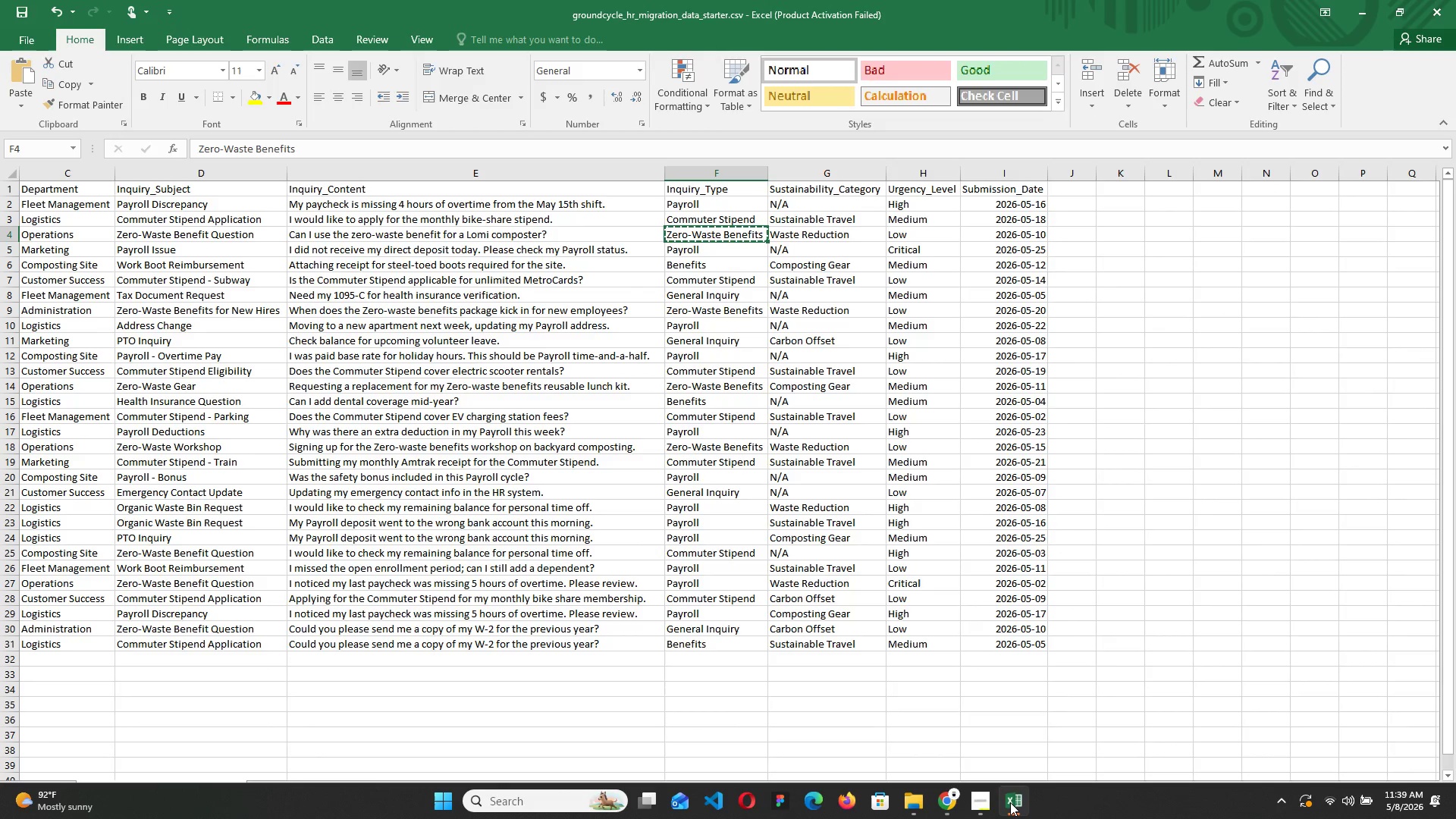 
left_click([1010, 802])
 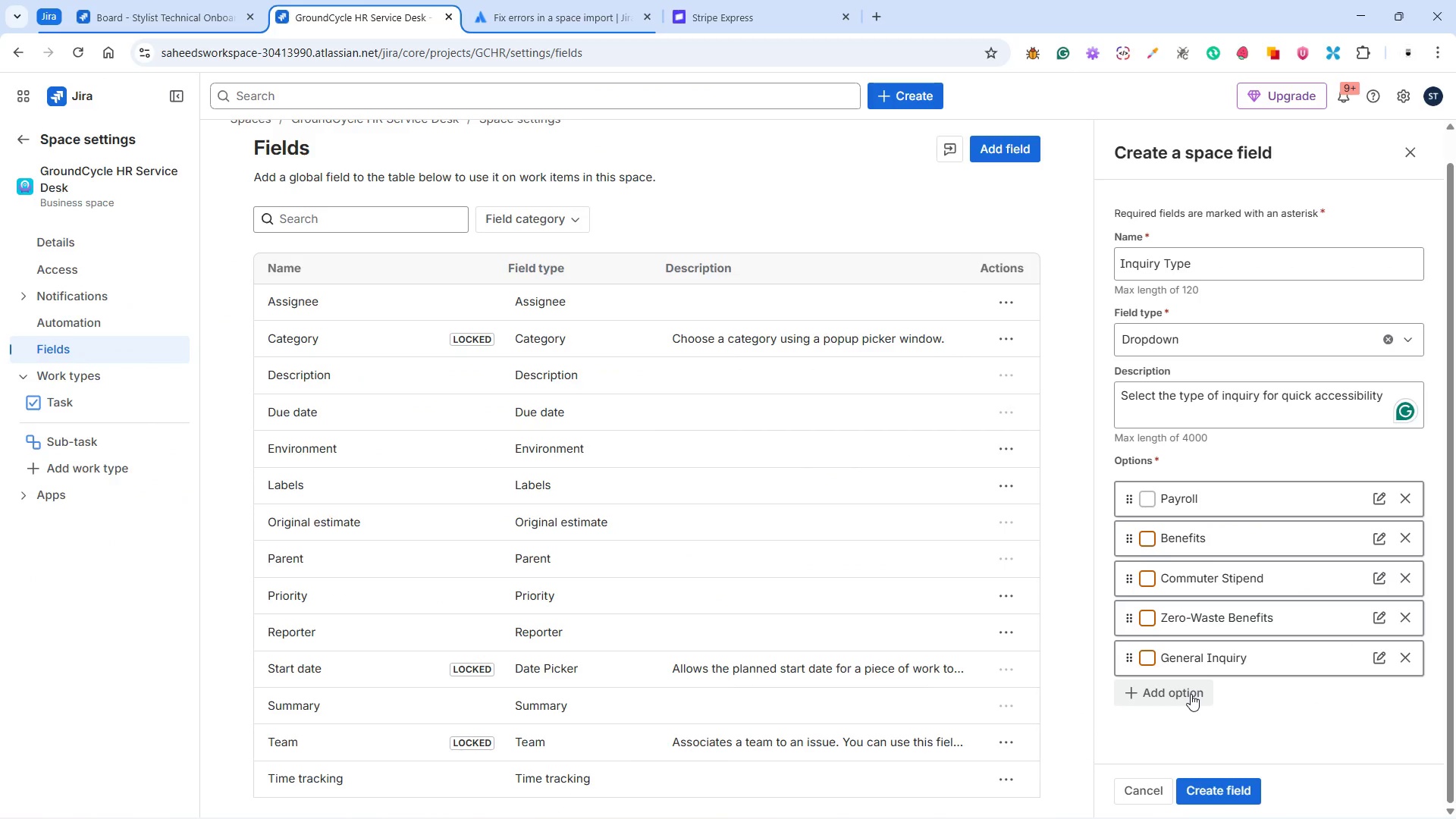 
wait(11.28)
 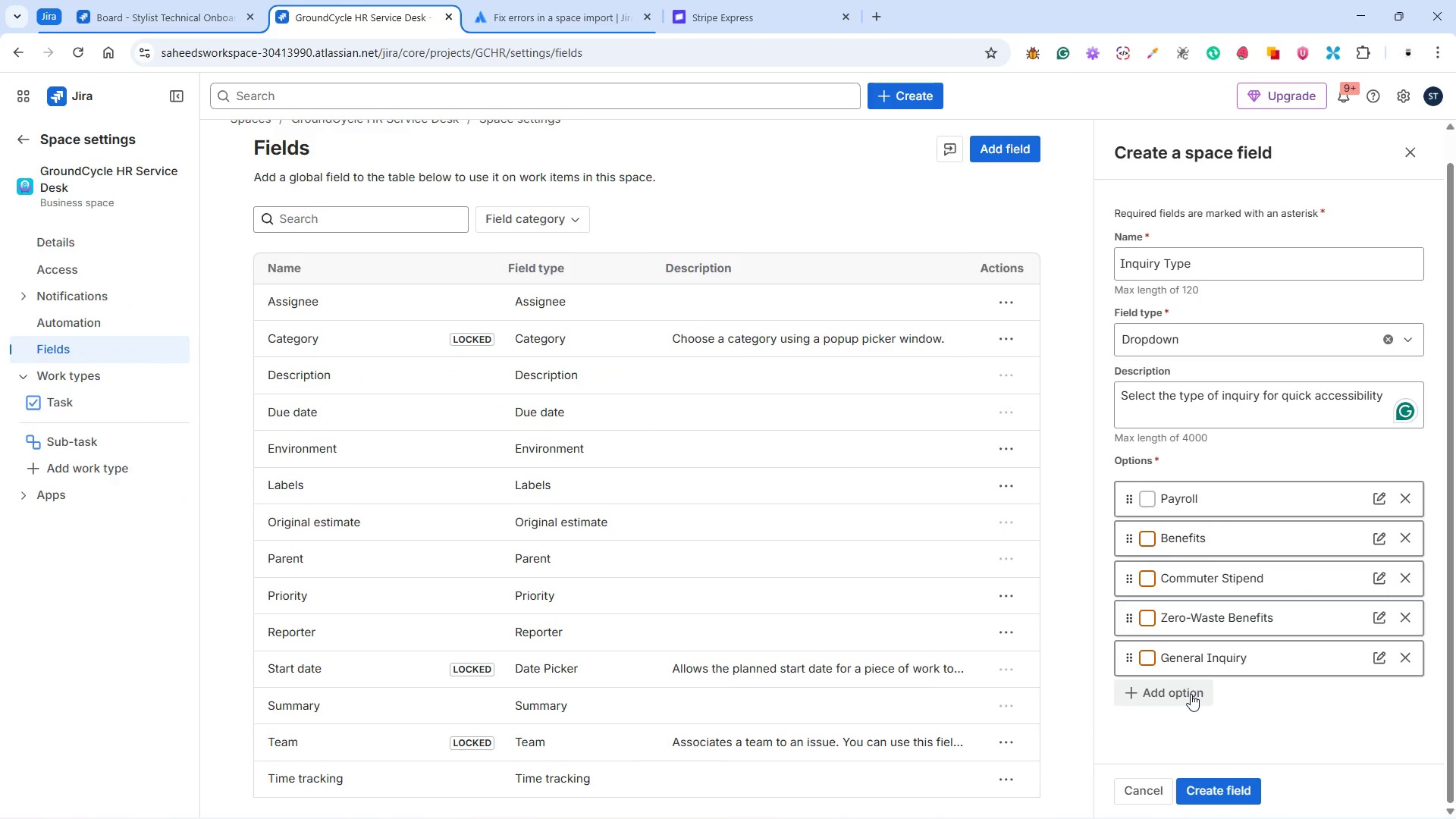 
left_click([1191, 693])
 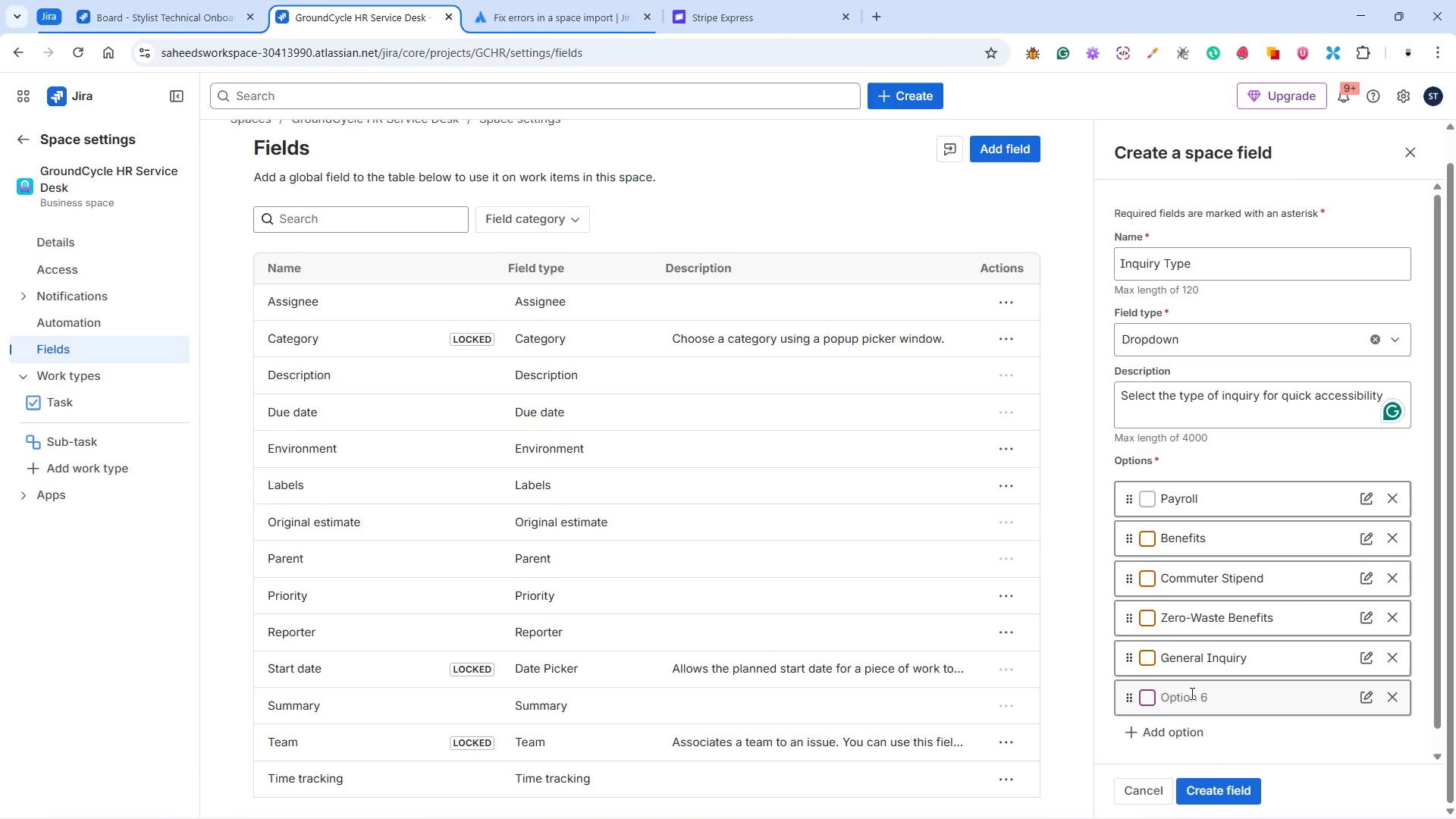 
left_click([1191, 693])
 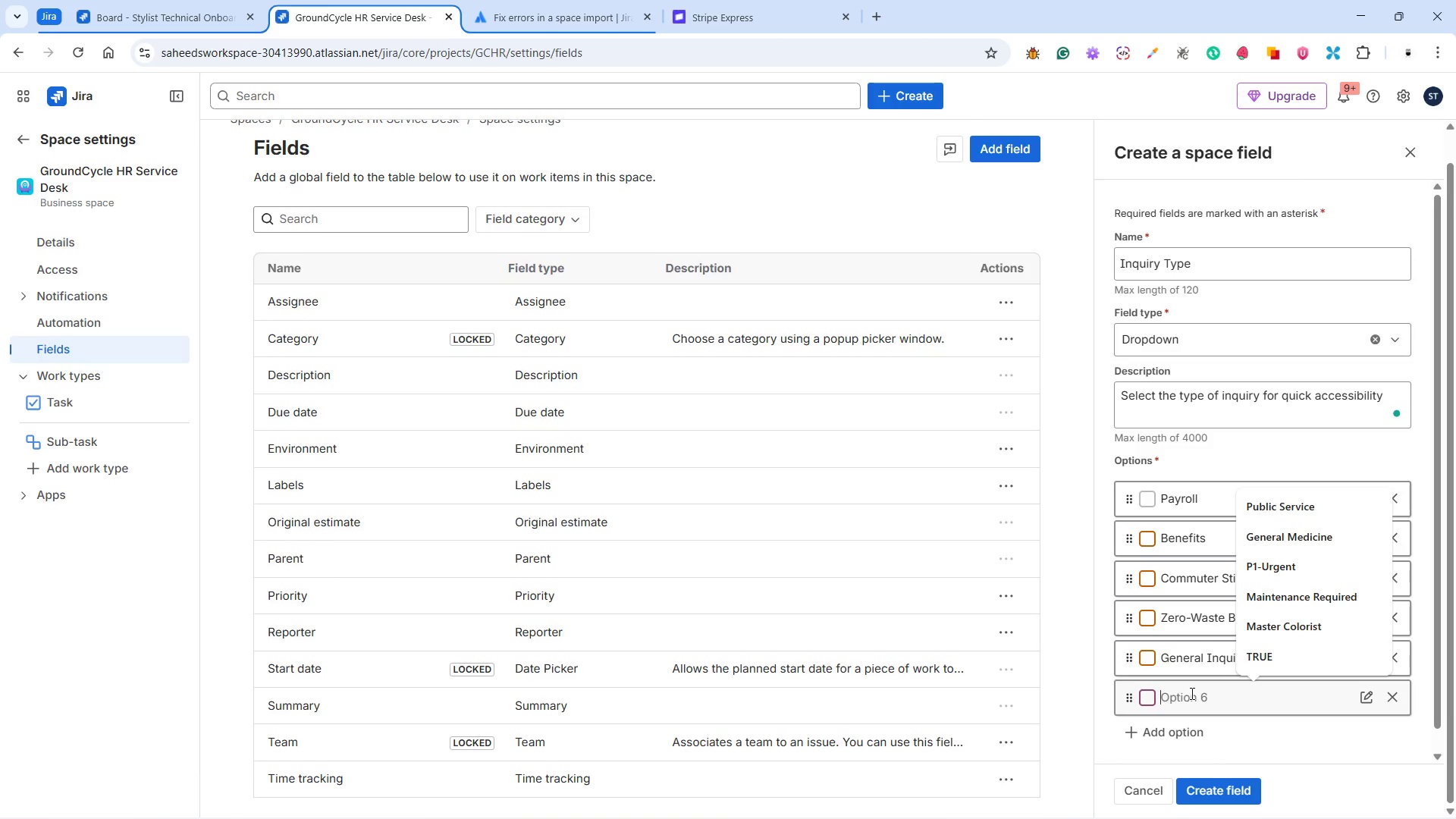 
type(Leave Request)
 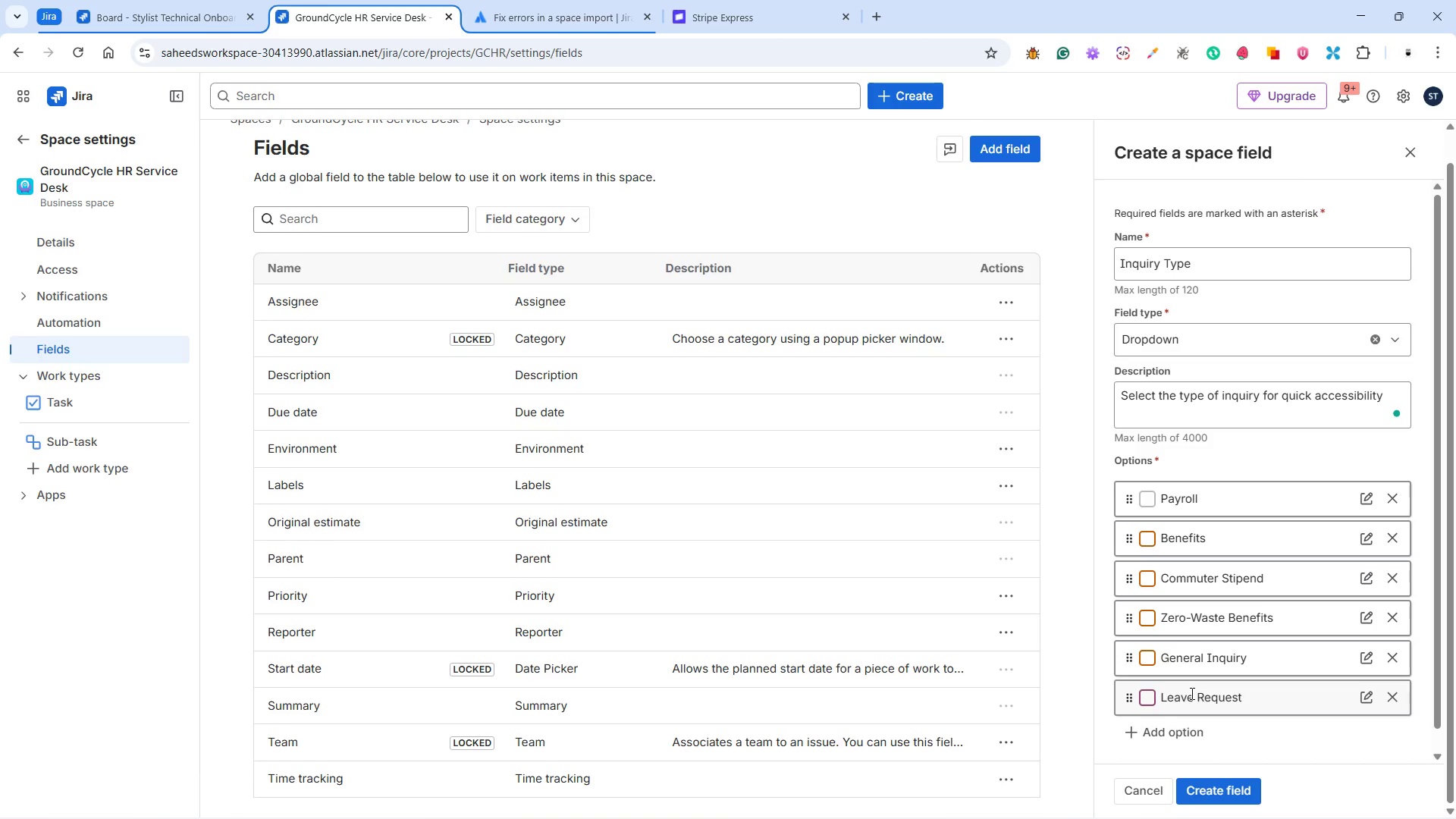 
wait(6.42)
 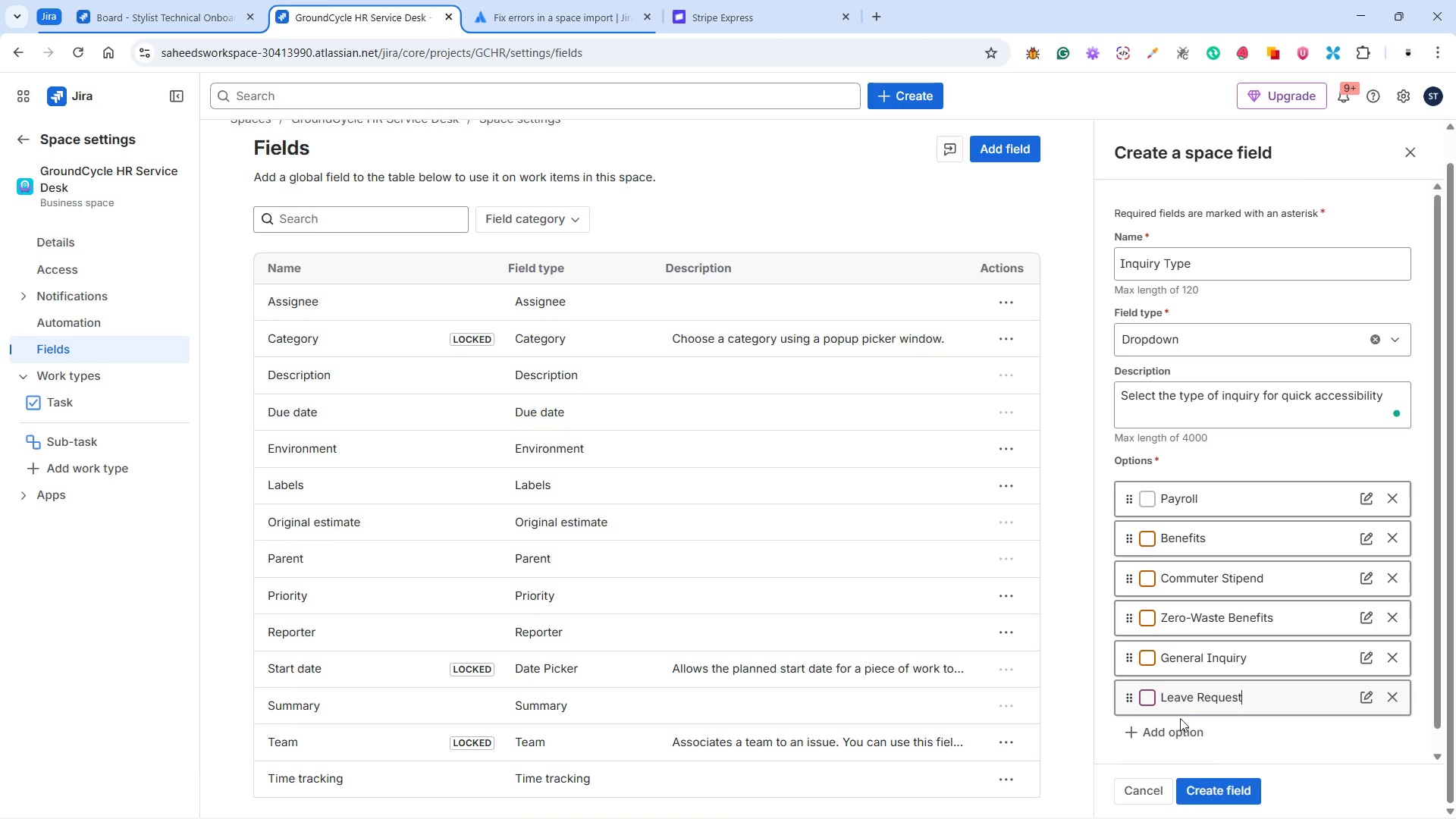 
scroll: coordinate [1223, 686], scroll_direction: down, amount: 6.0
 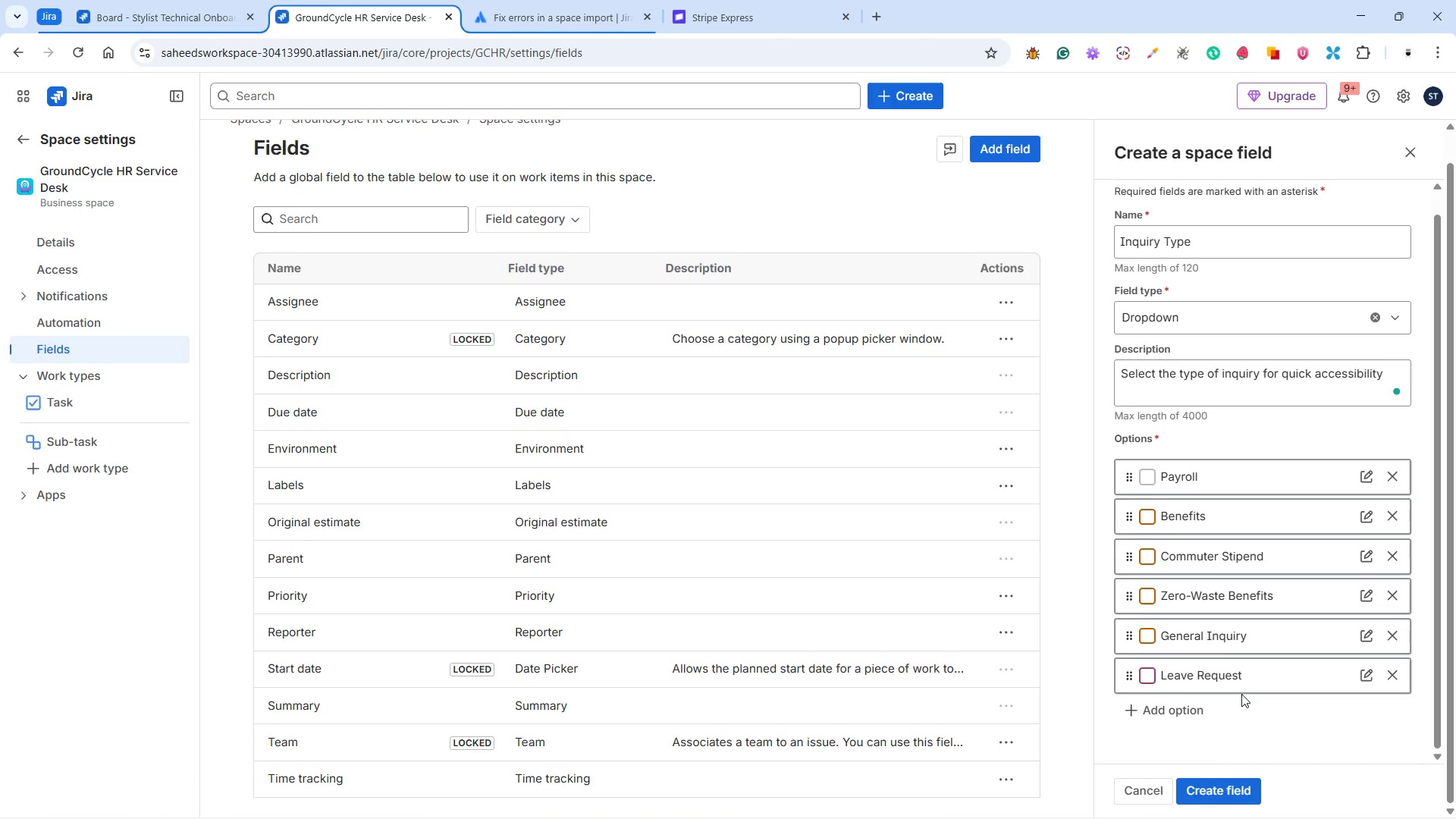 
scroll: coordinate [1241, 694], scroll_direction: up, amount: 1.0
 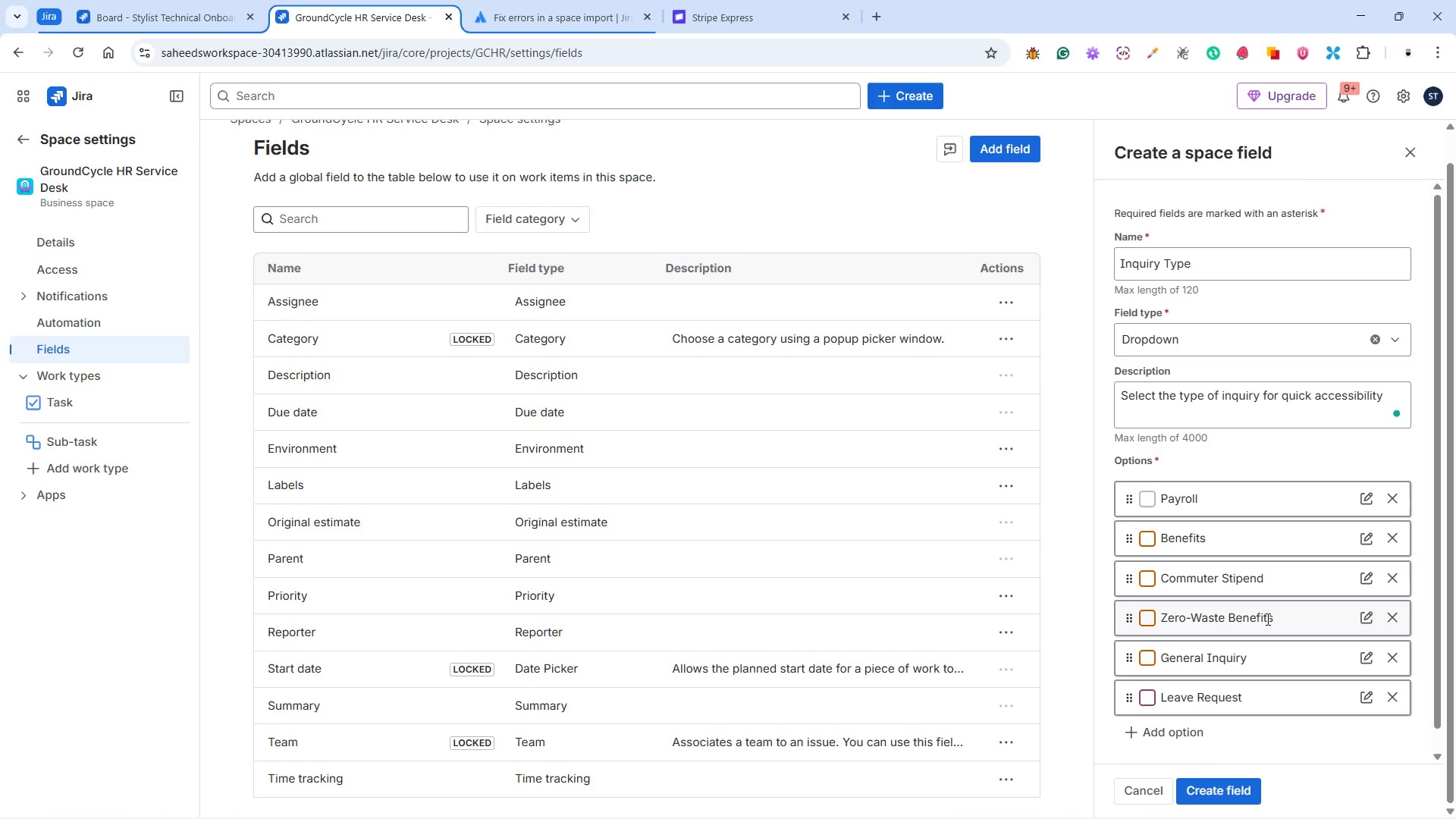 
scroll: coordinate [1266, 626], scroll_direction: down, amount: 1.0
 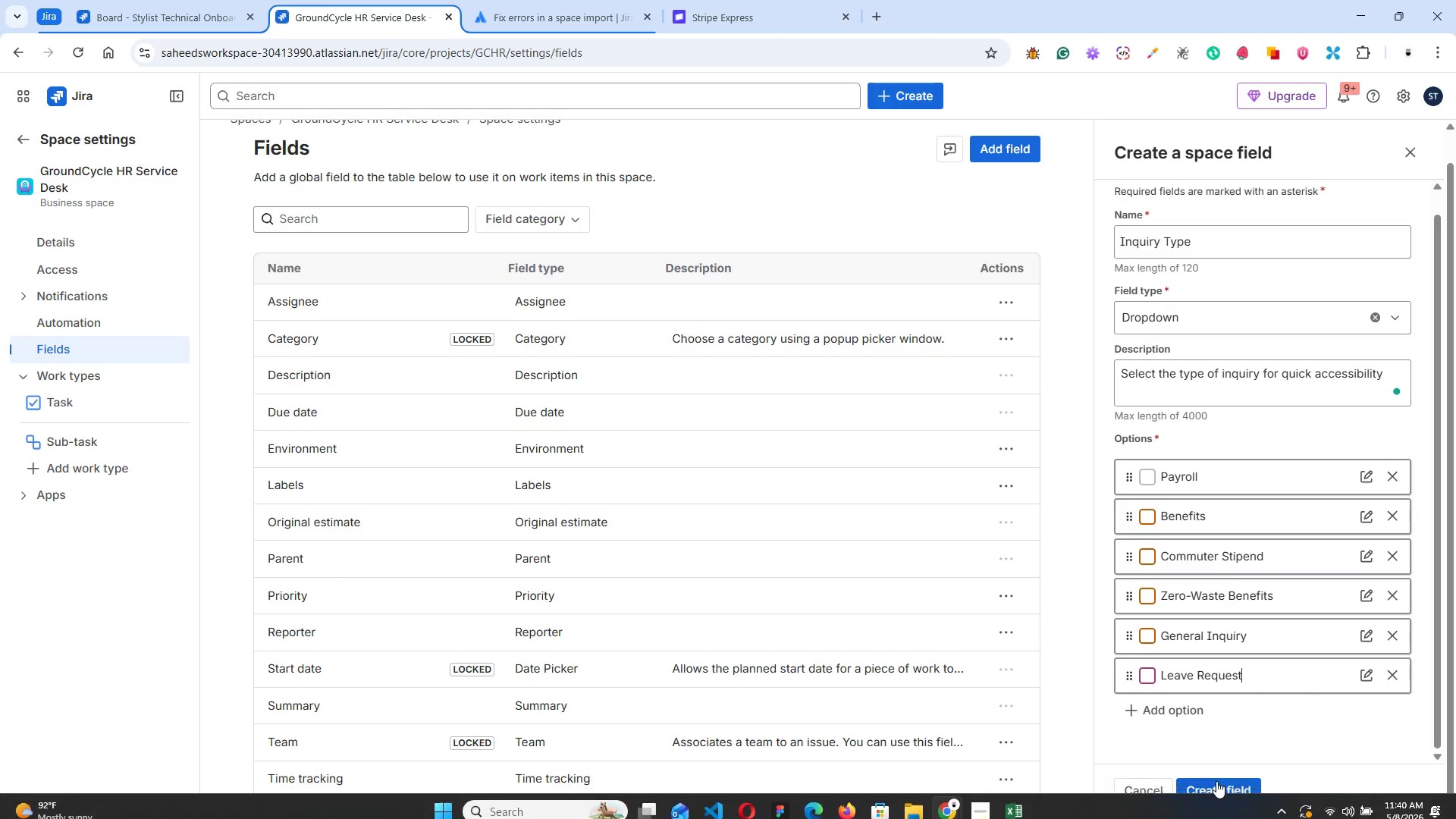 
left_click([1222, 789])
 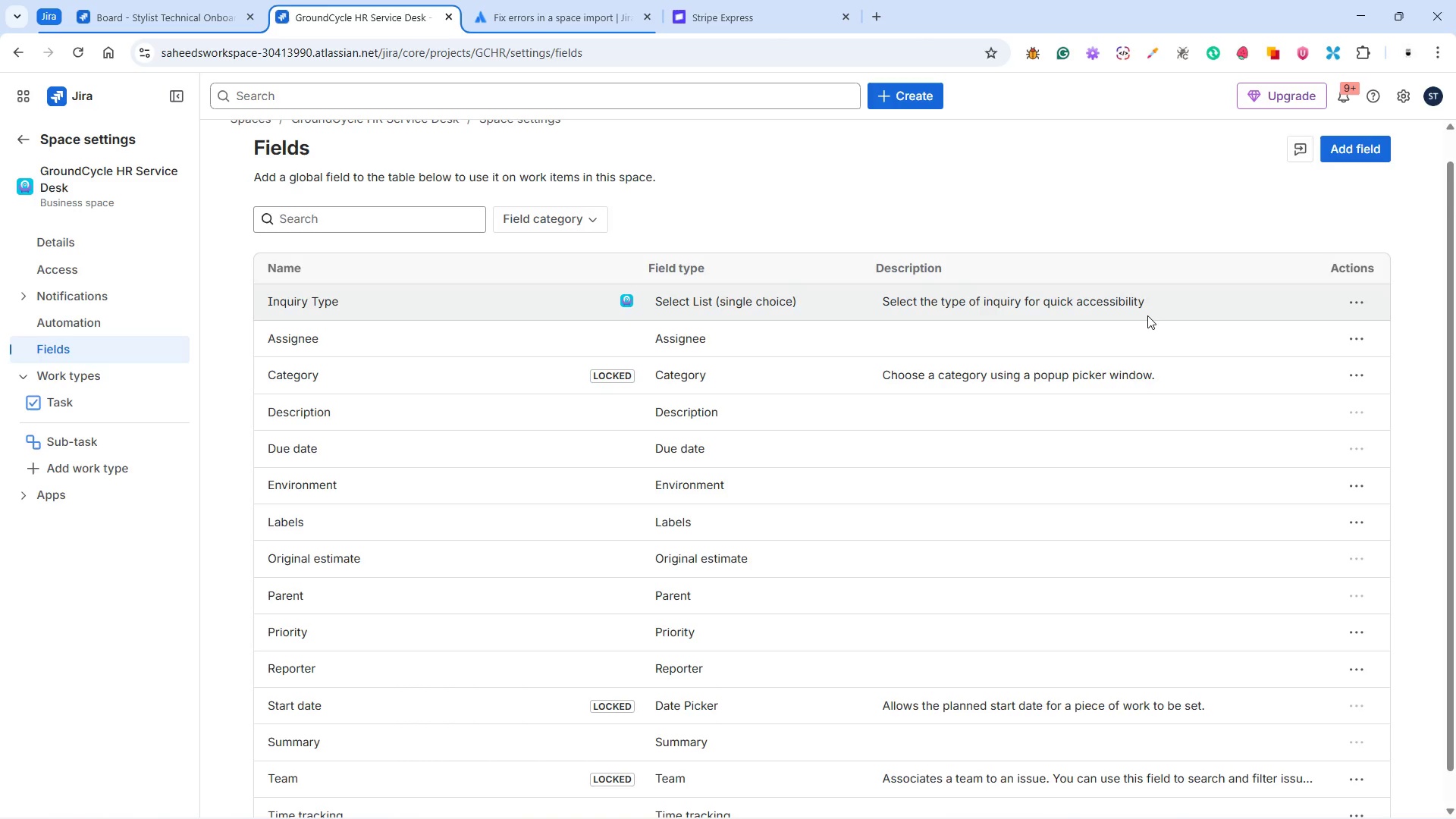 
wait(21.0)
 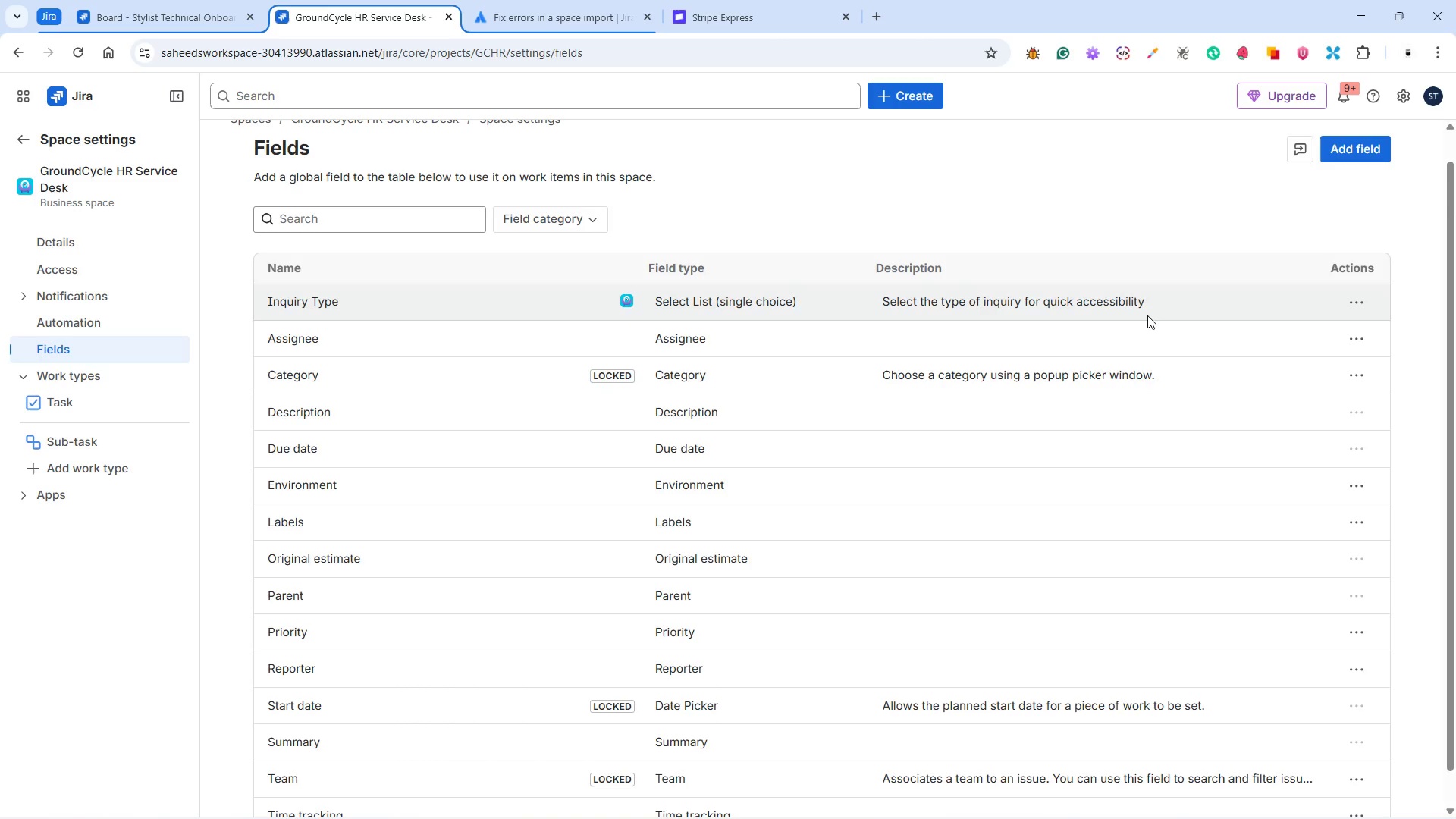 
left_click([1010, 794])
 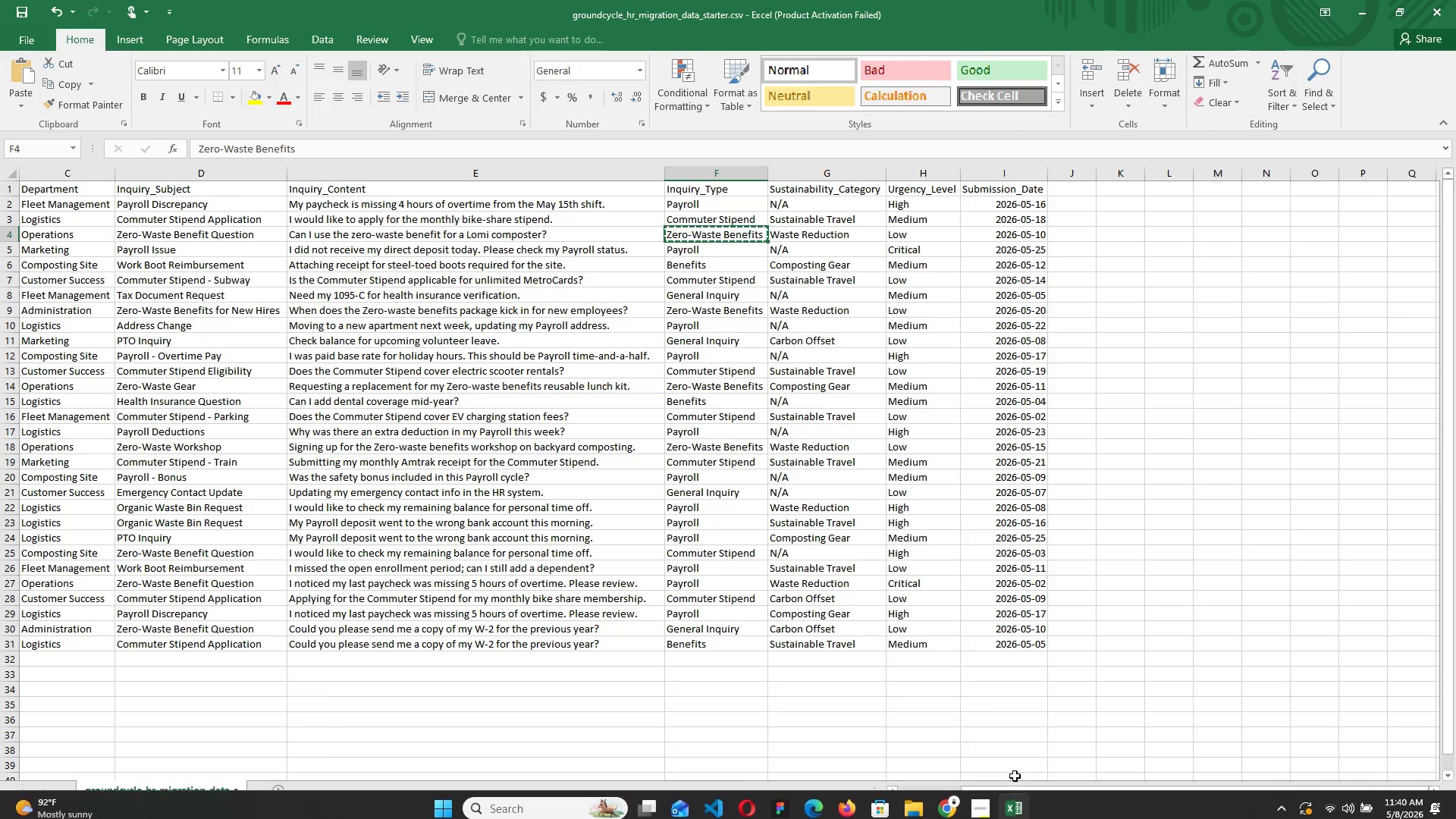 
wait(20.91)
 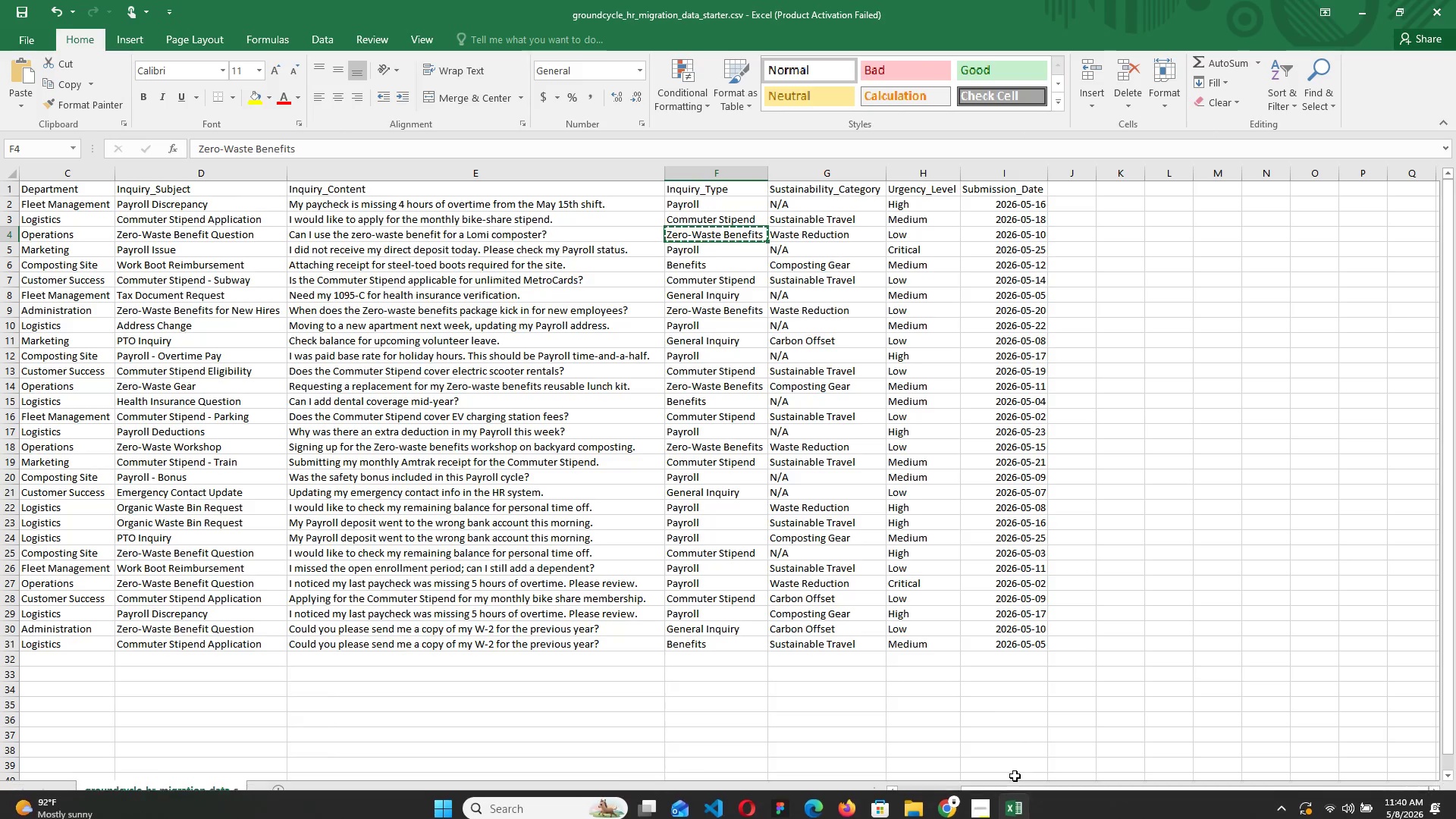 
left_click([974, 799])